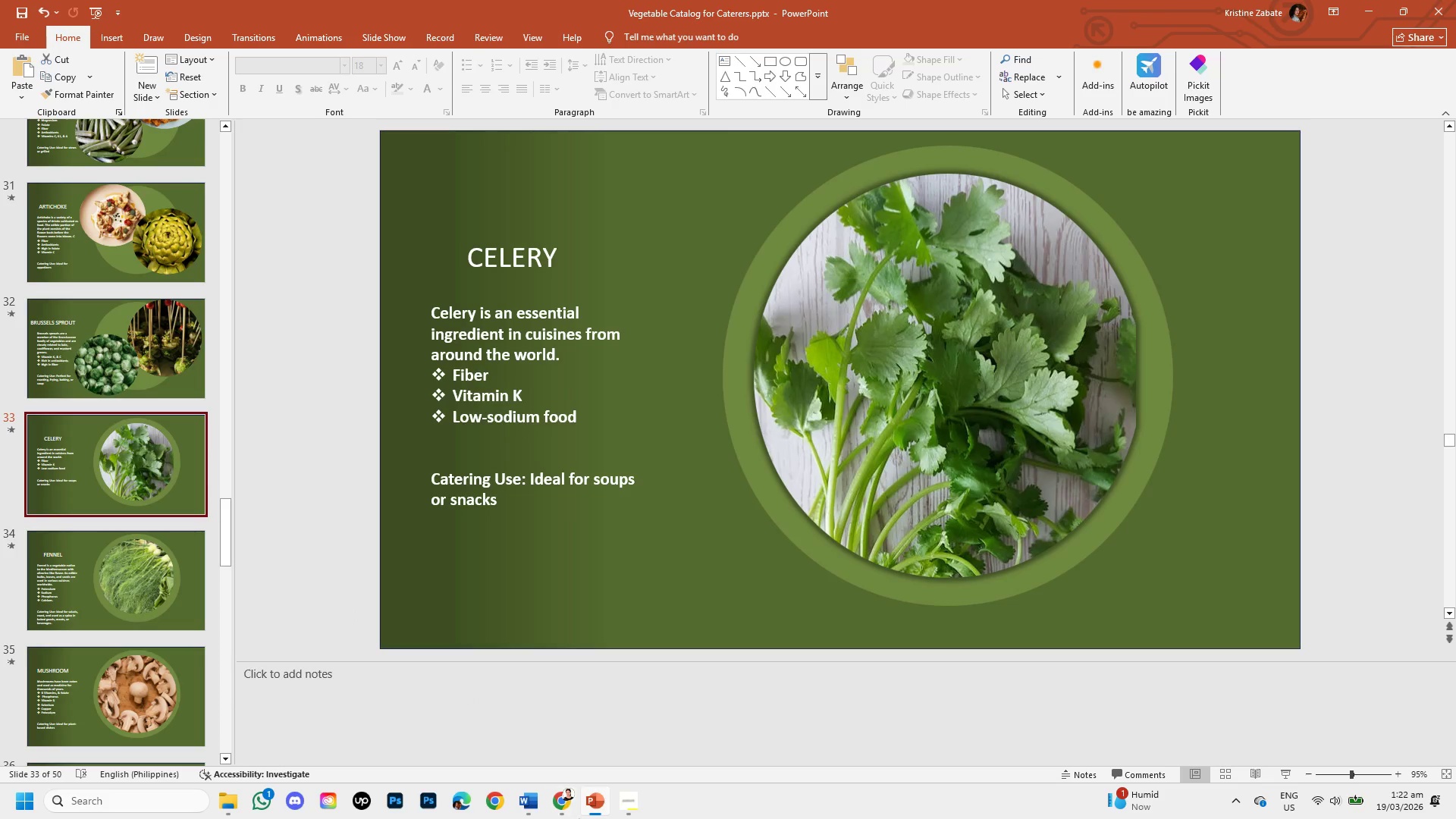 
left_click([534, 803])
 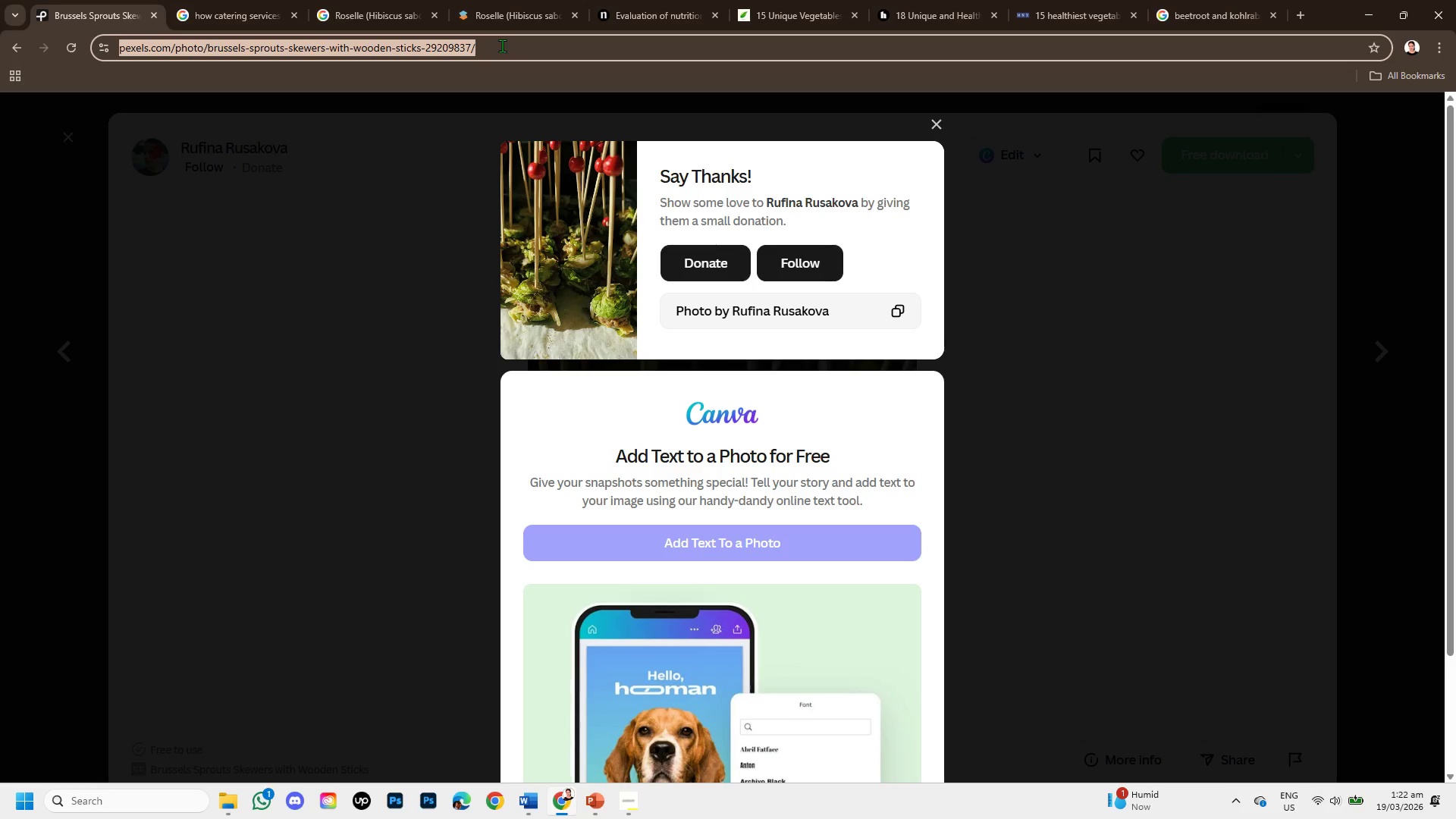 
left_click([227, 158])
 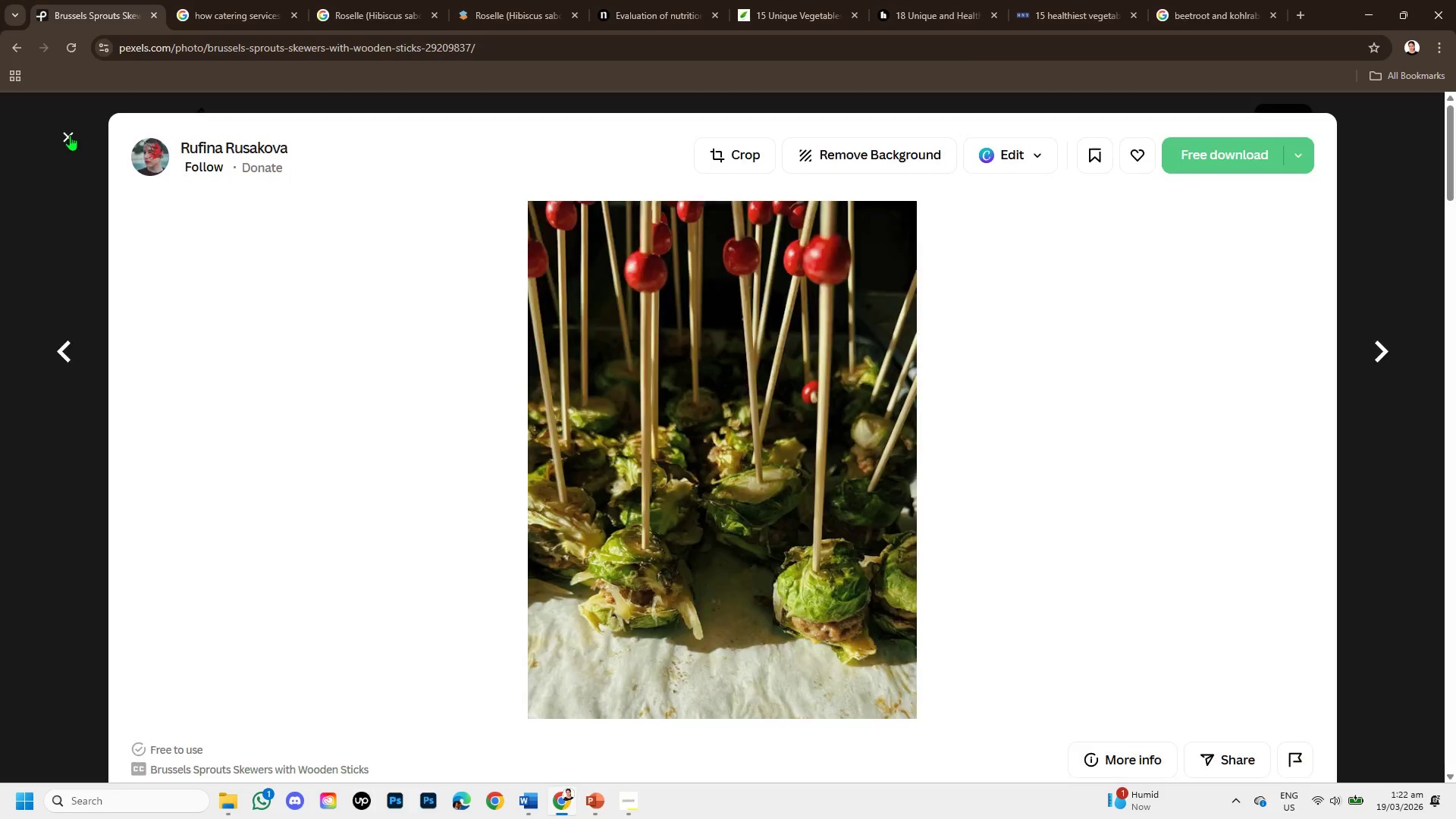 
left_click([70, 135])
 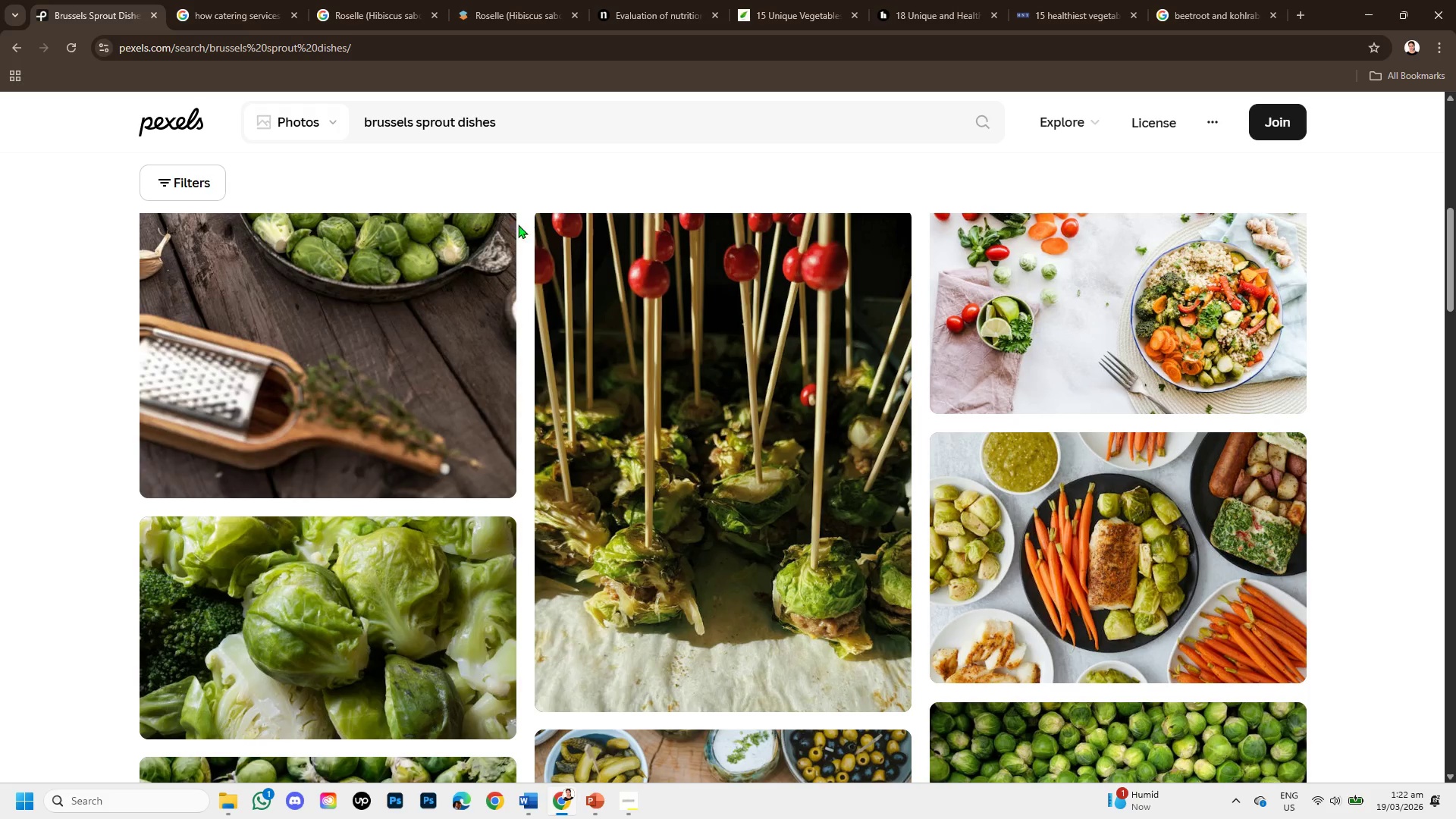 
scroll: coordinate [480, 192], scroll_direction: up, amount: 2.0
 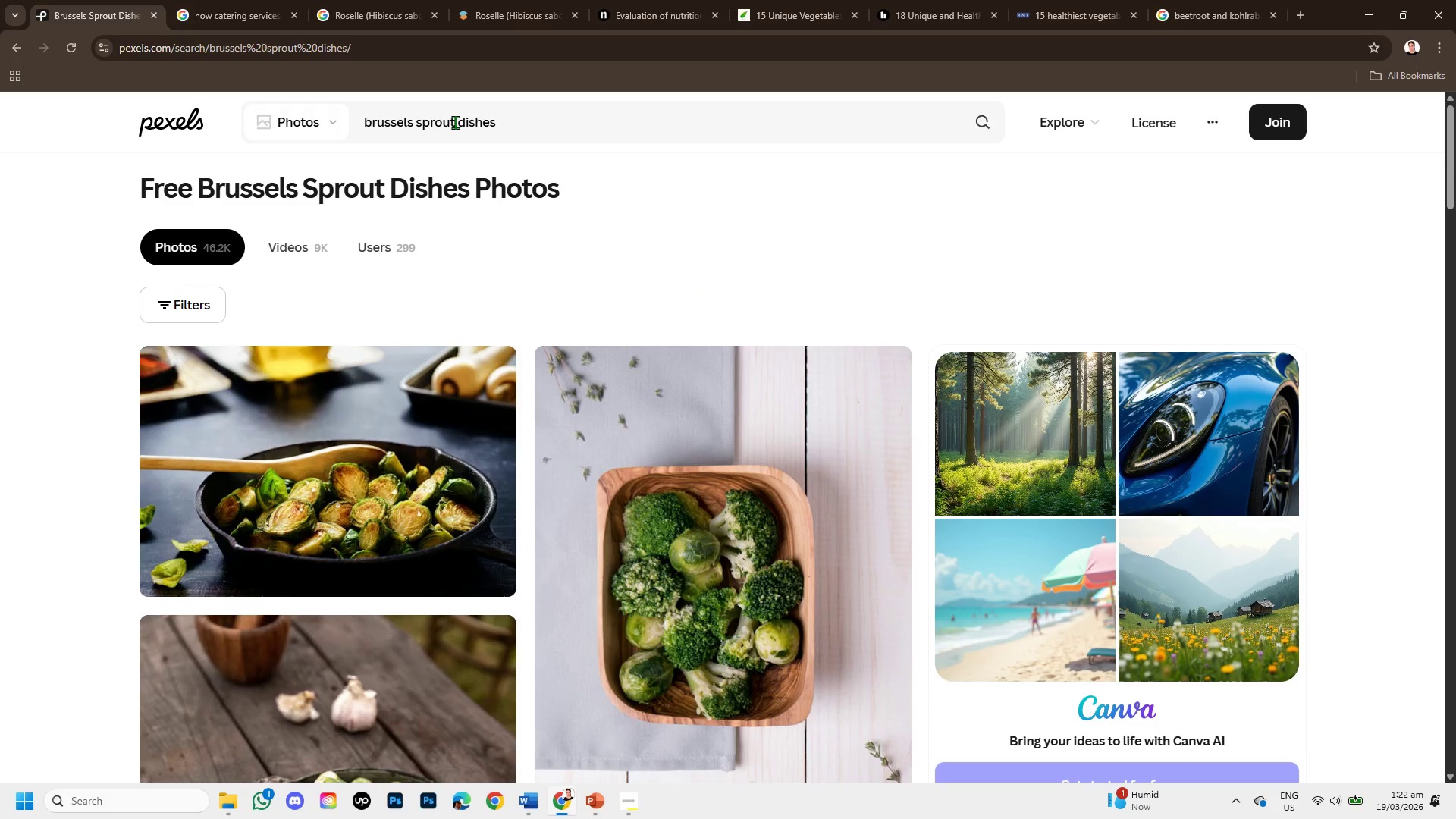 
left_click_drag(start_coordinate=[455, 122], to_coordinate=[337, 142])
 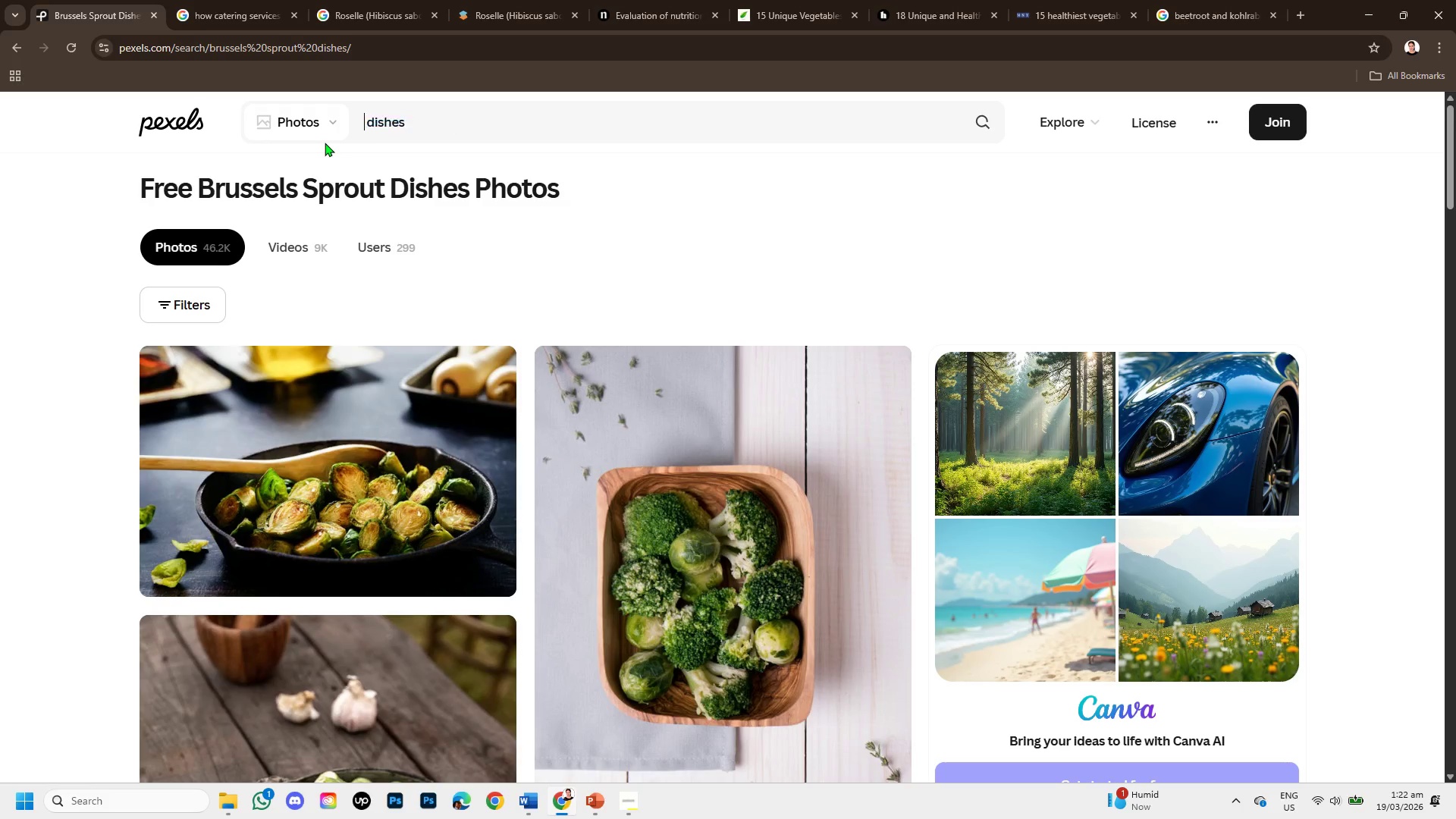 
key(Backspace)
type(ce)
 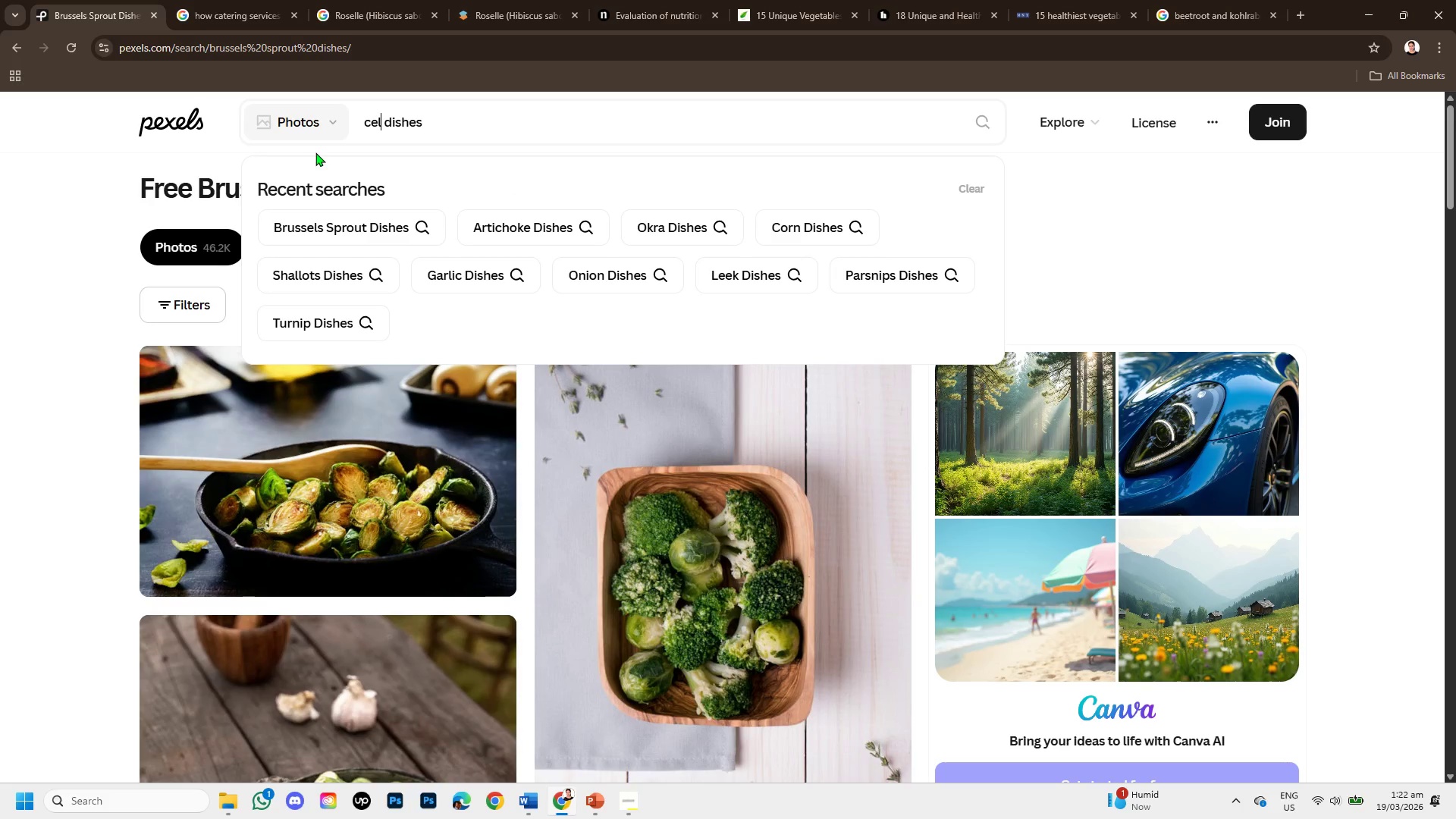 
type(lew)
key(Backspace)
key(Backspace)
type(ery )
 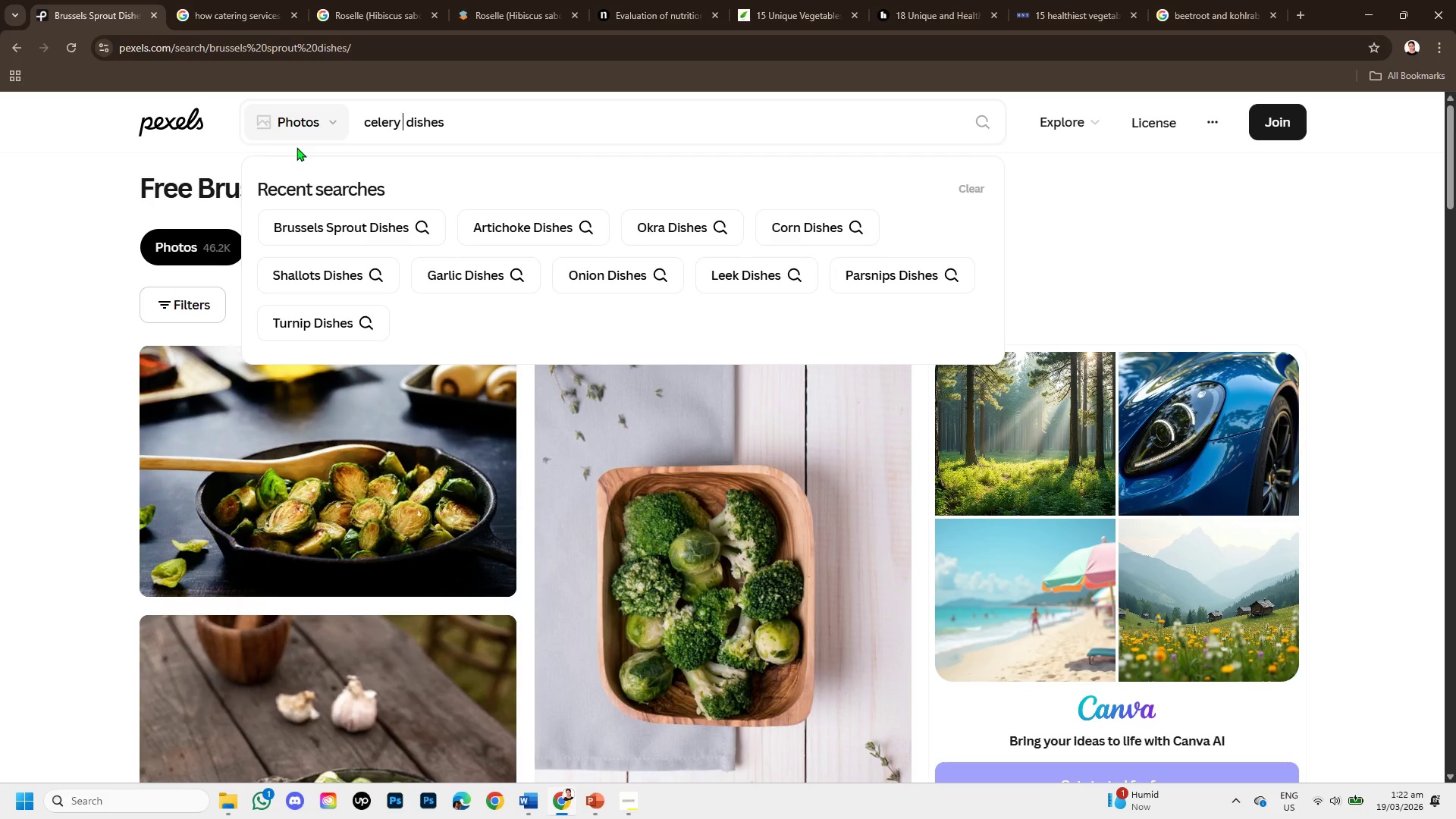 
key(Enter)
 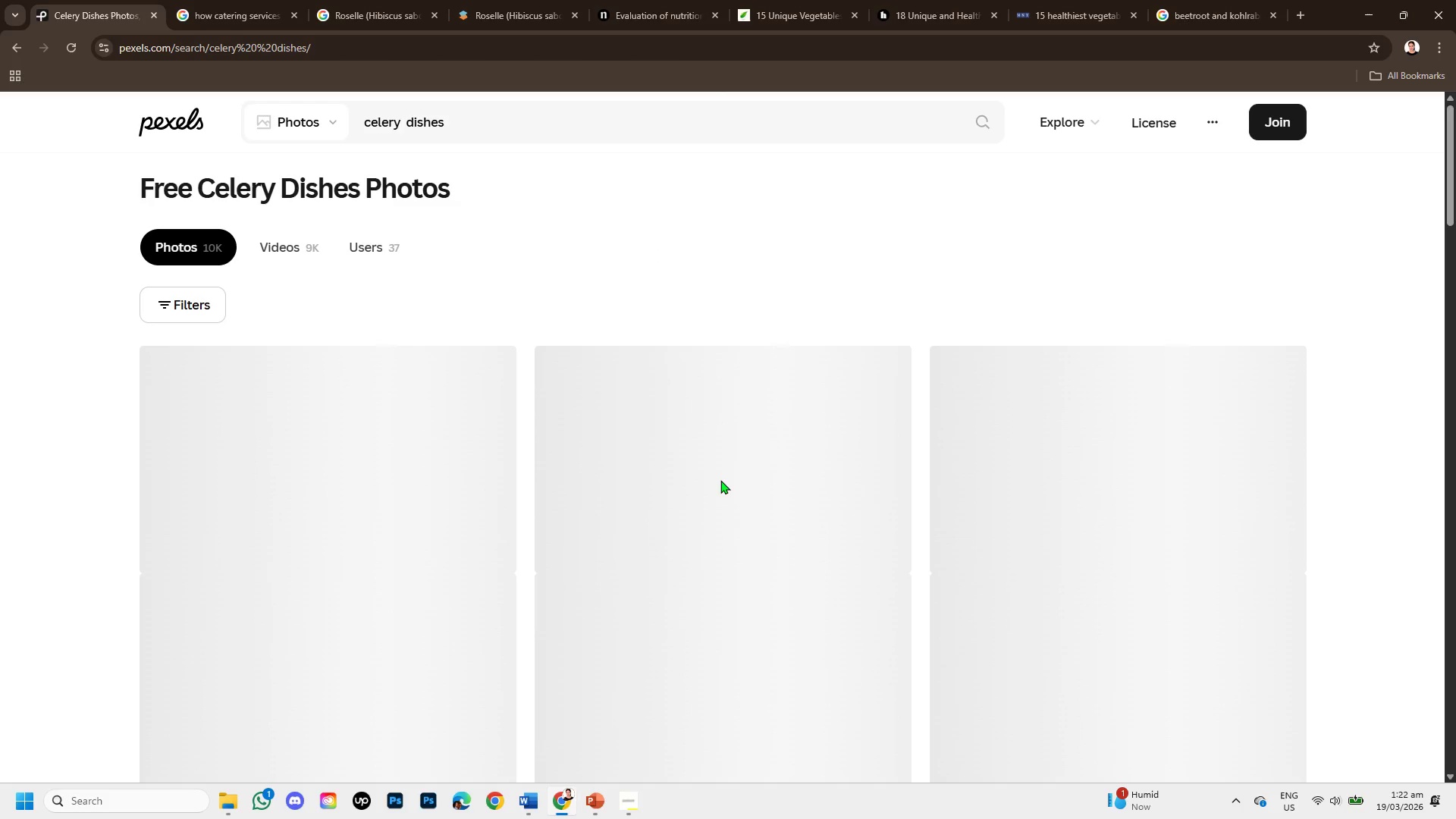 
scroll: coordinate [637, 588], scroll_direction: down, amount: 4.0
 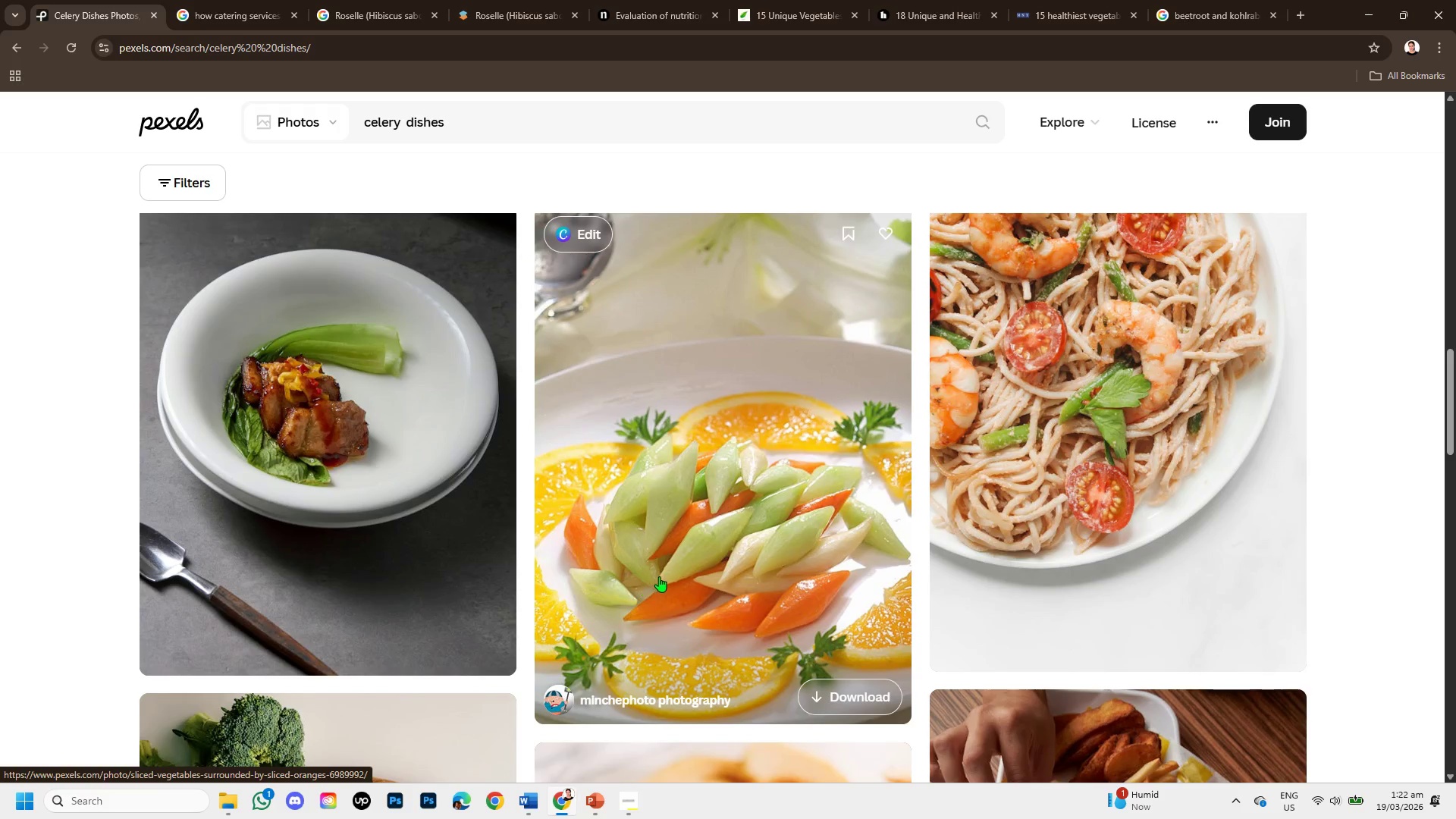 
left_click([859, 554])
 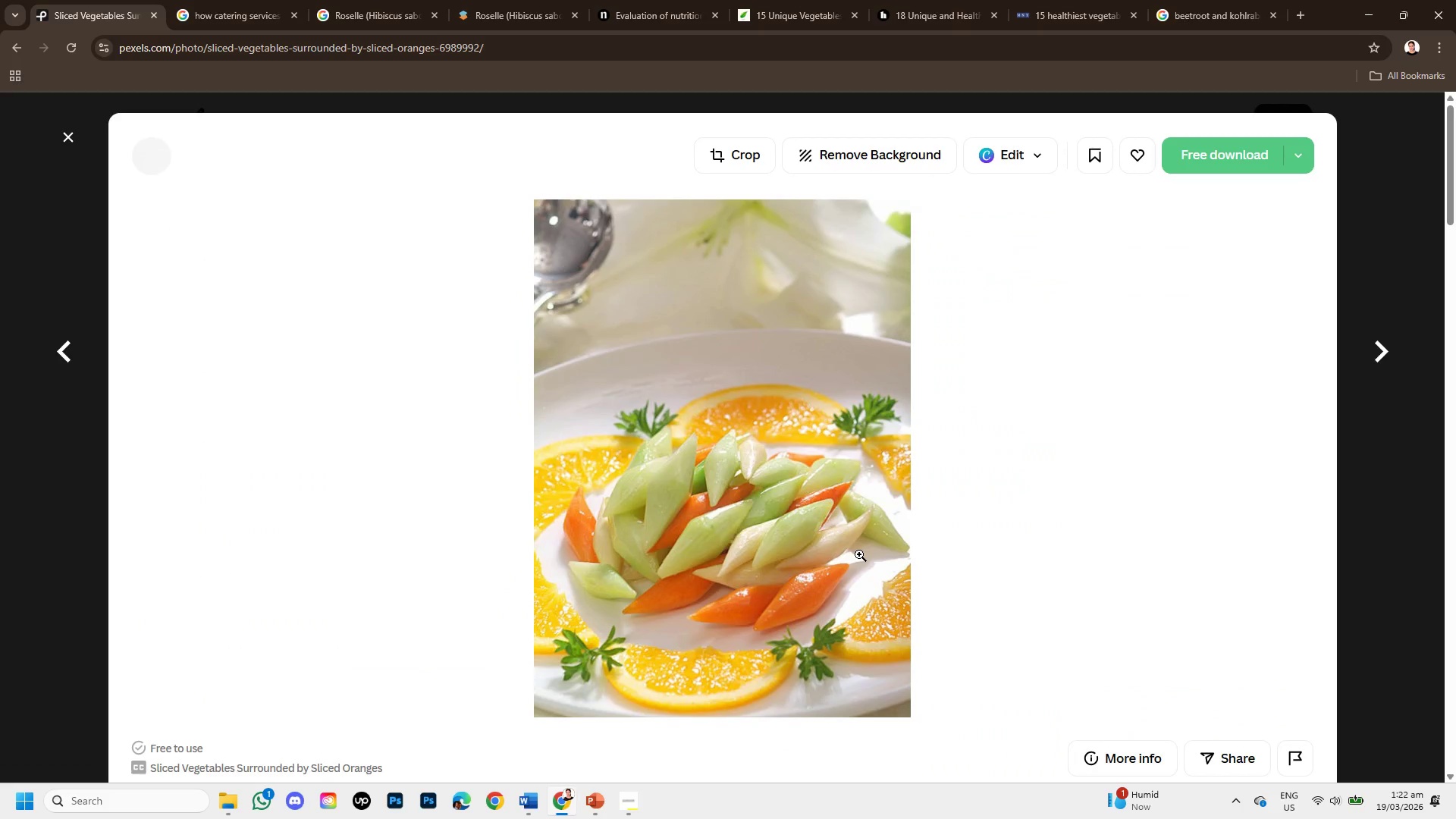 
scroll: coordinate [821, 520], scroll_direction: down, amount: 5.0
 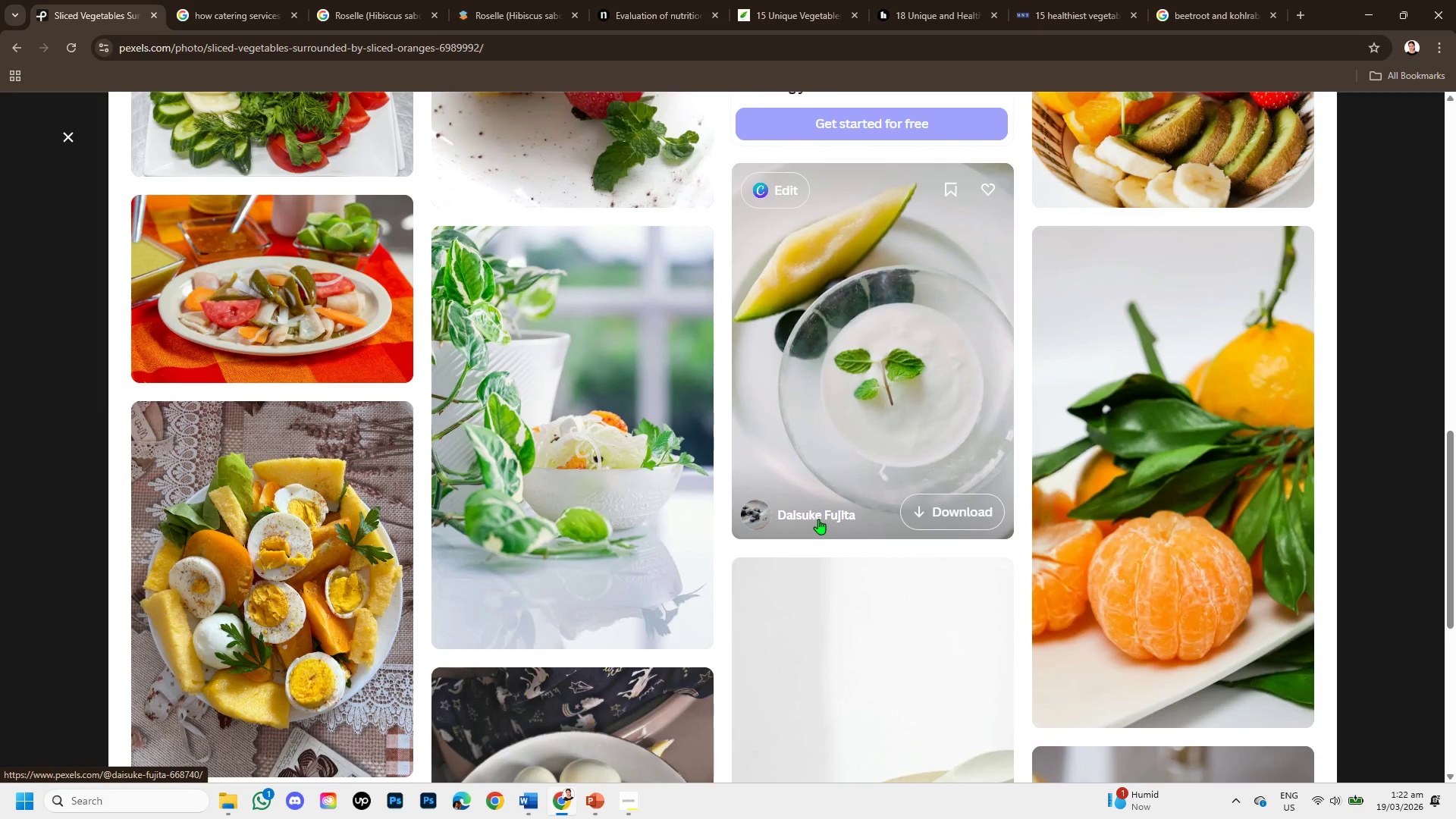 
scroll: coordinate [818, 519], scroll_direction: up, amount: 4.0
 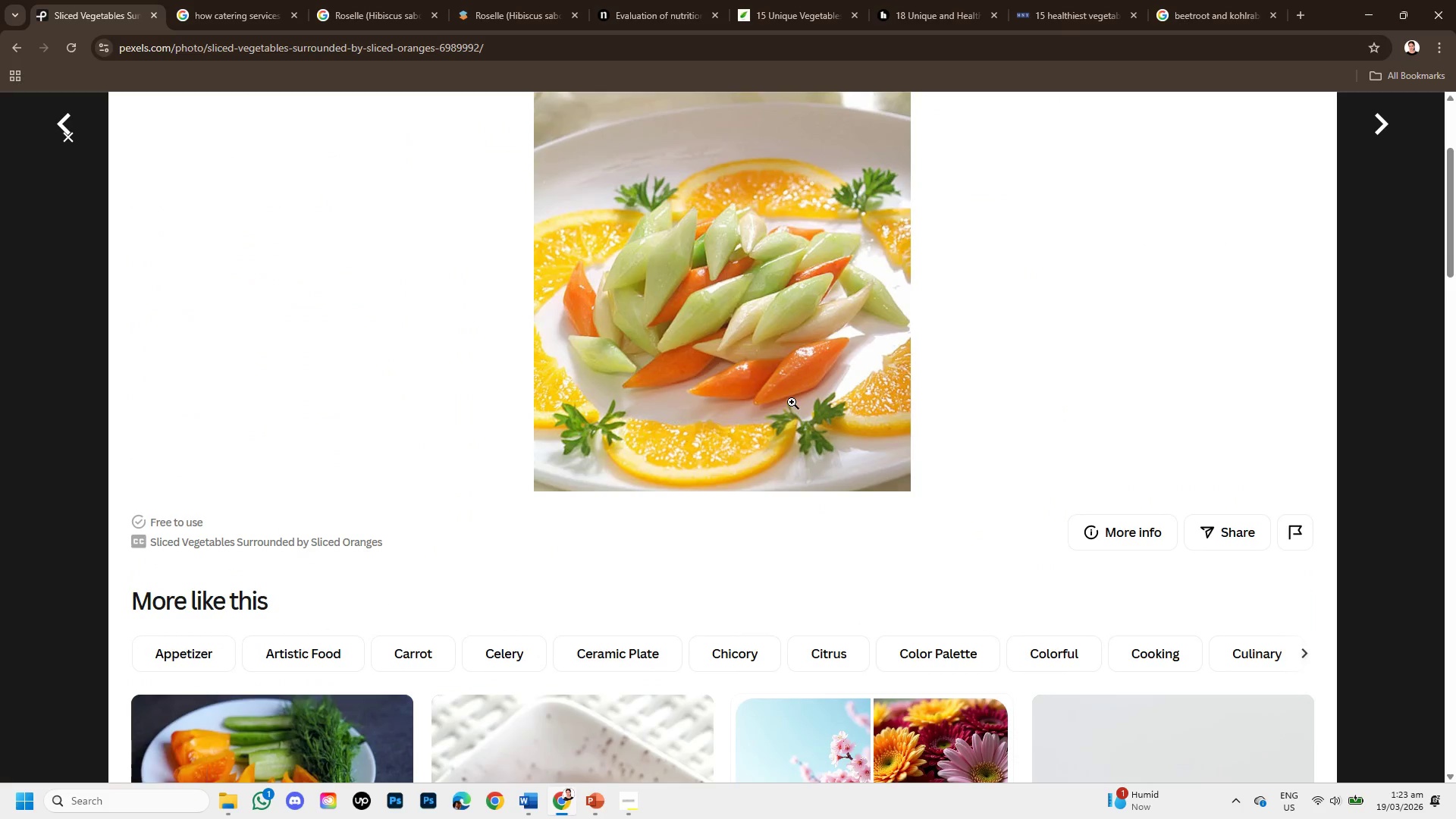 
right_click([791, 400])
 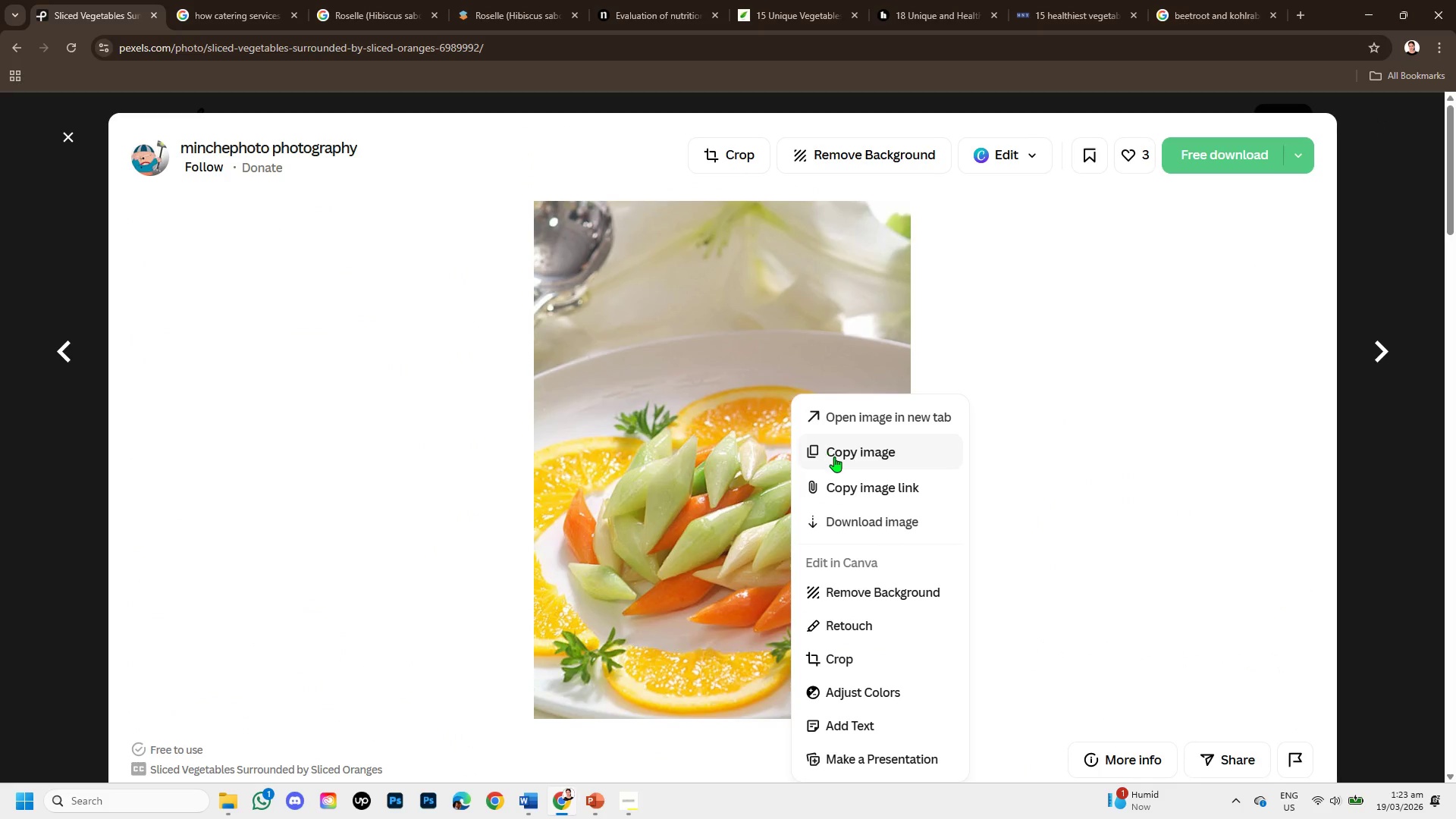 
scroll: coordinate [792, 401], scroll_direction: up, amount: 1.0
 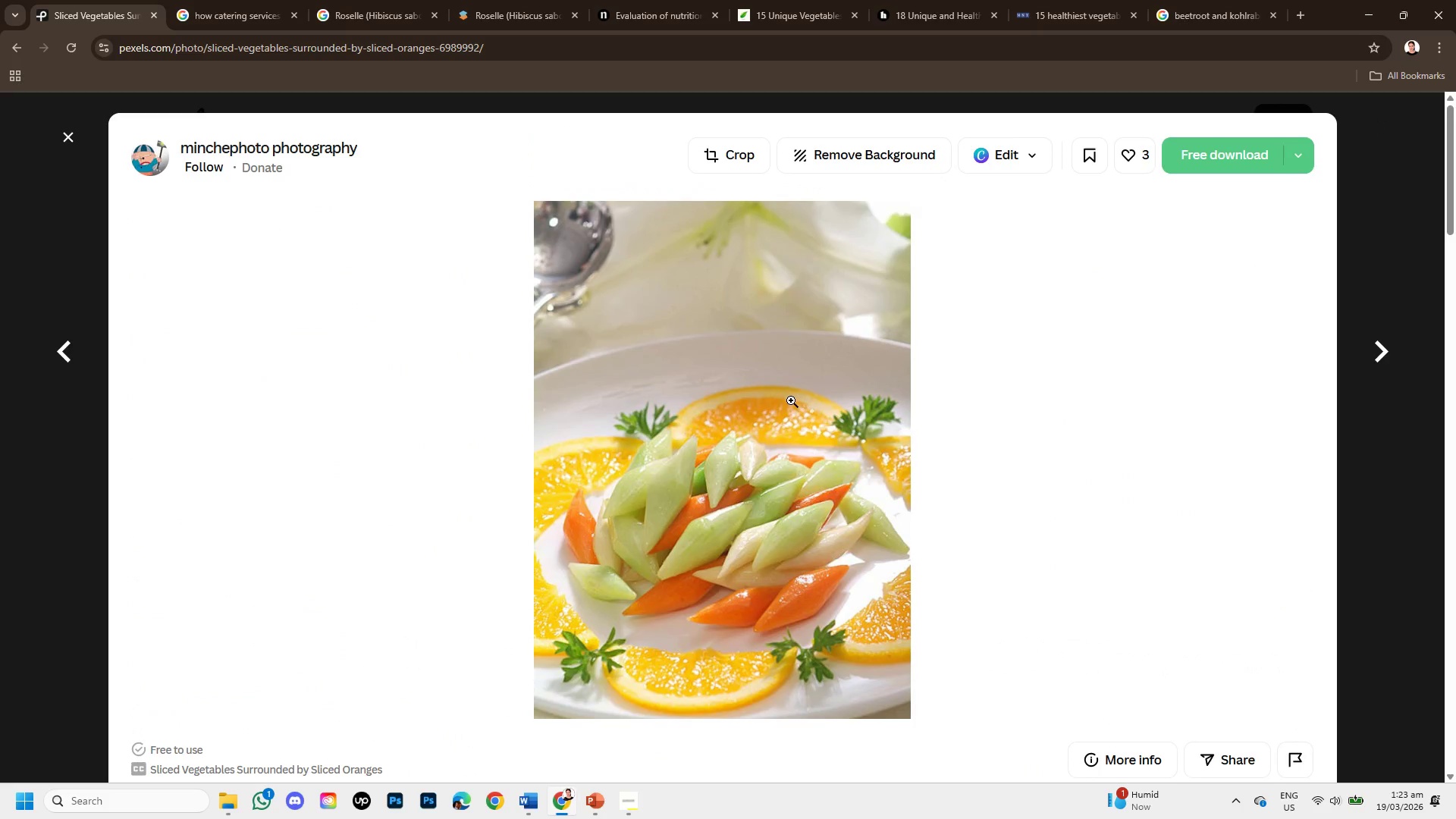 
left_click([834, 457])
 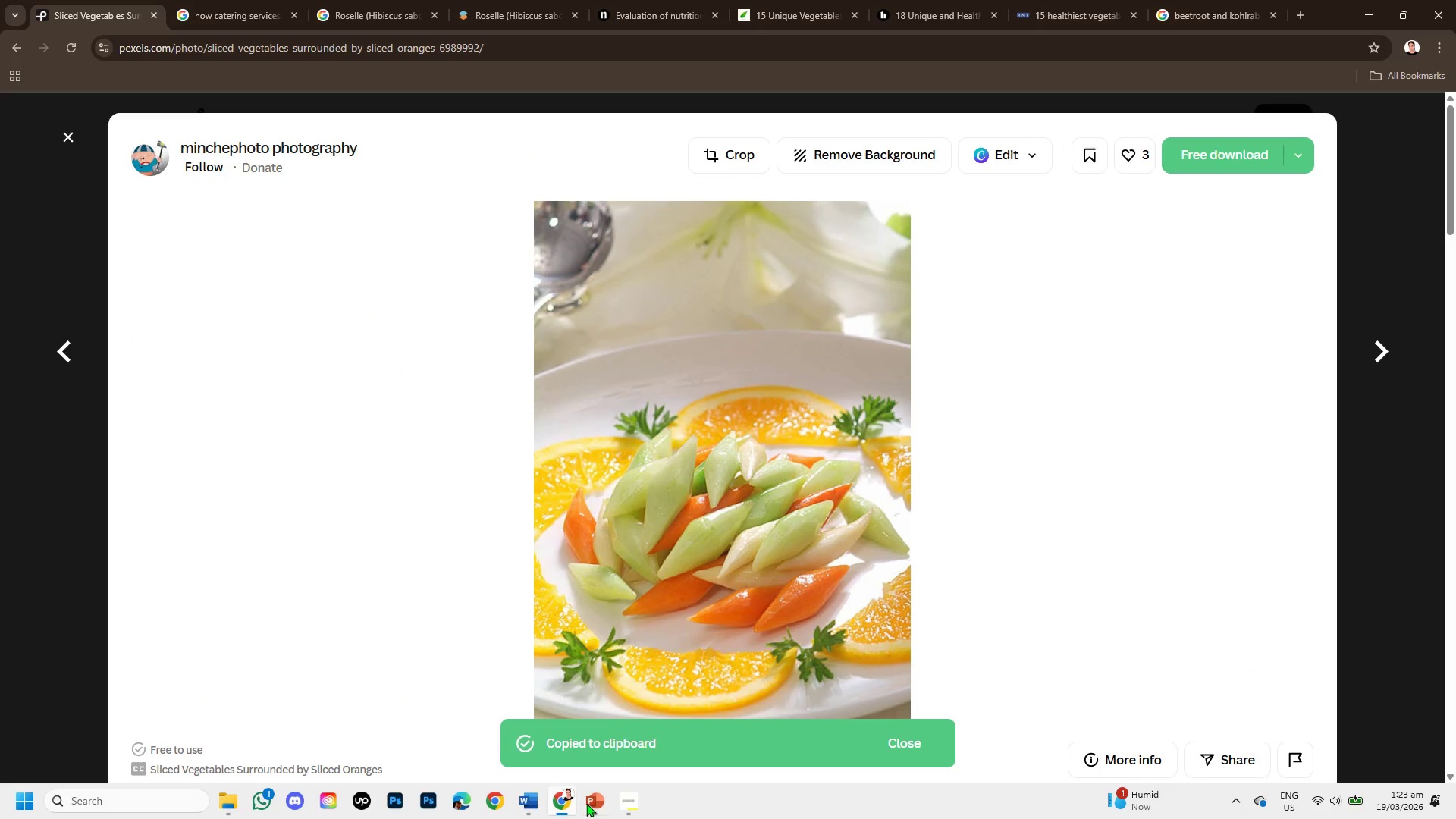 
left_click([595, 804])
 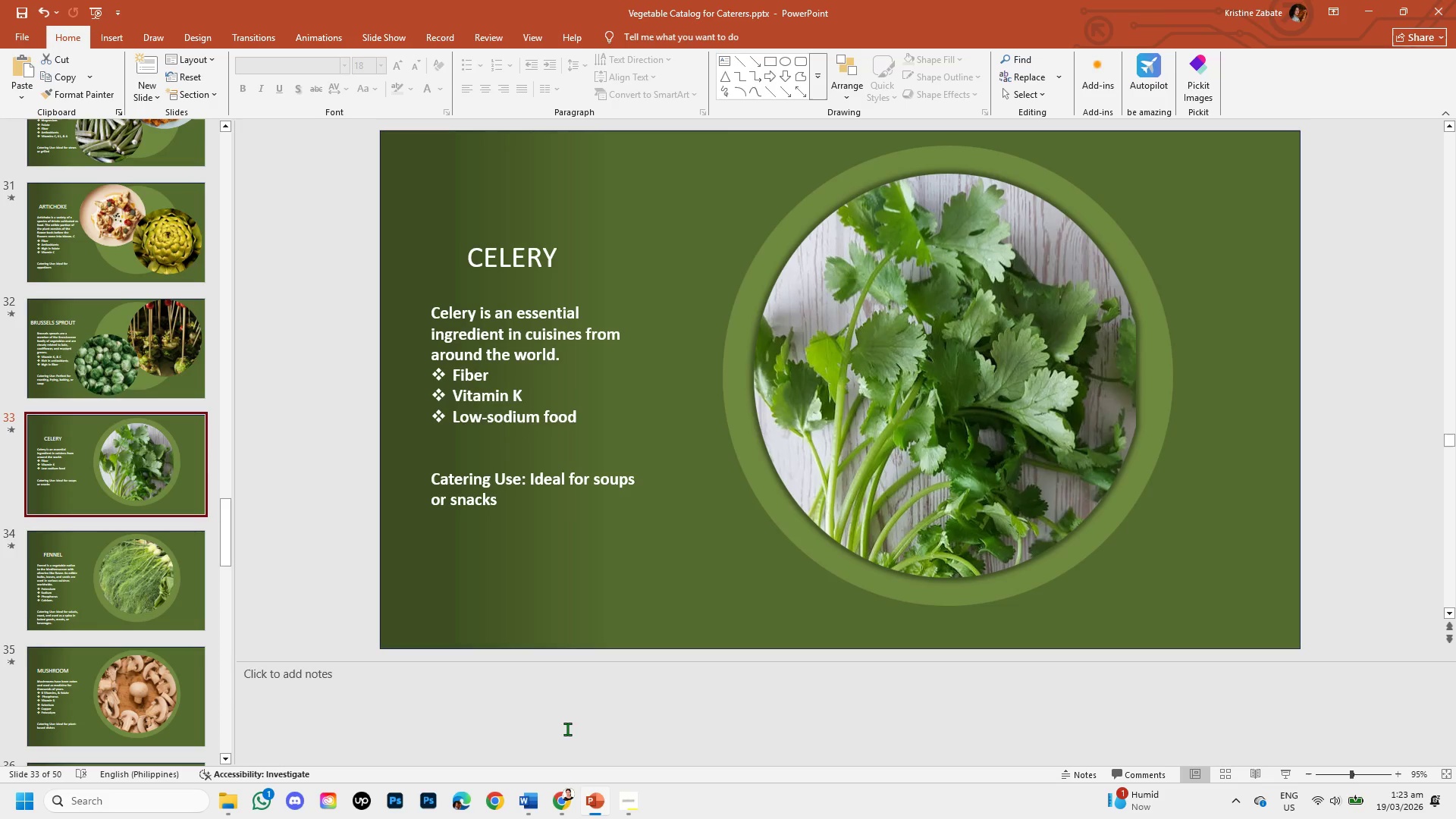 
left_click([560, 793])
 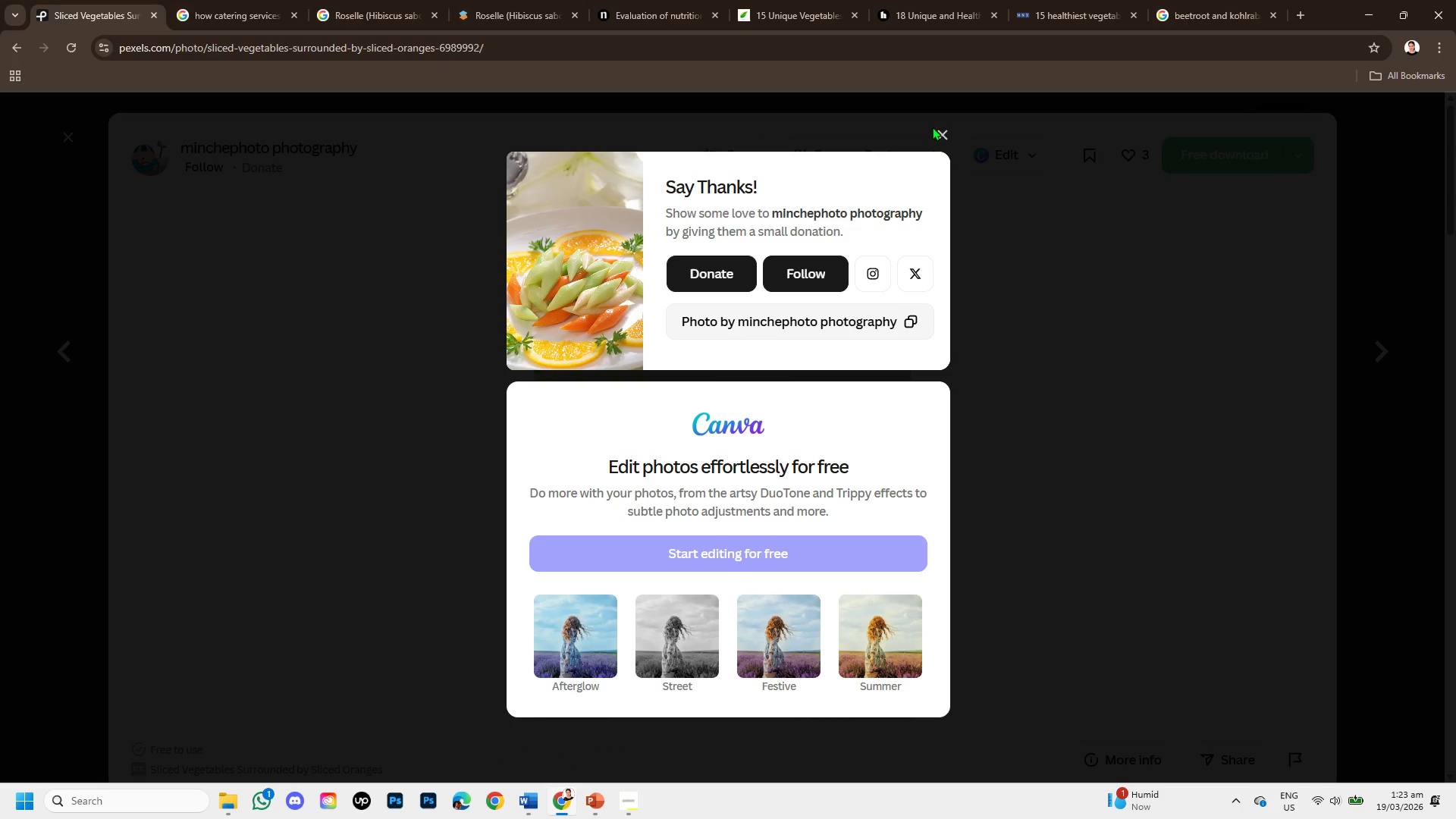 
left_click([941, 132])
 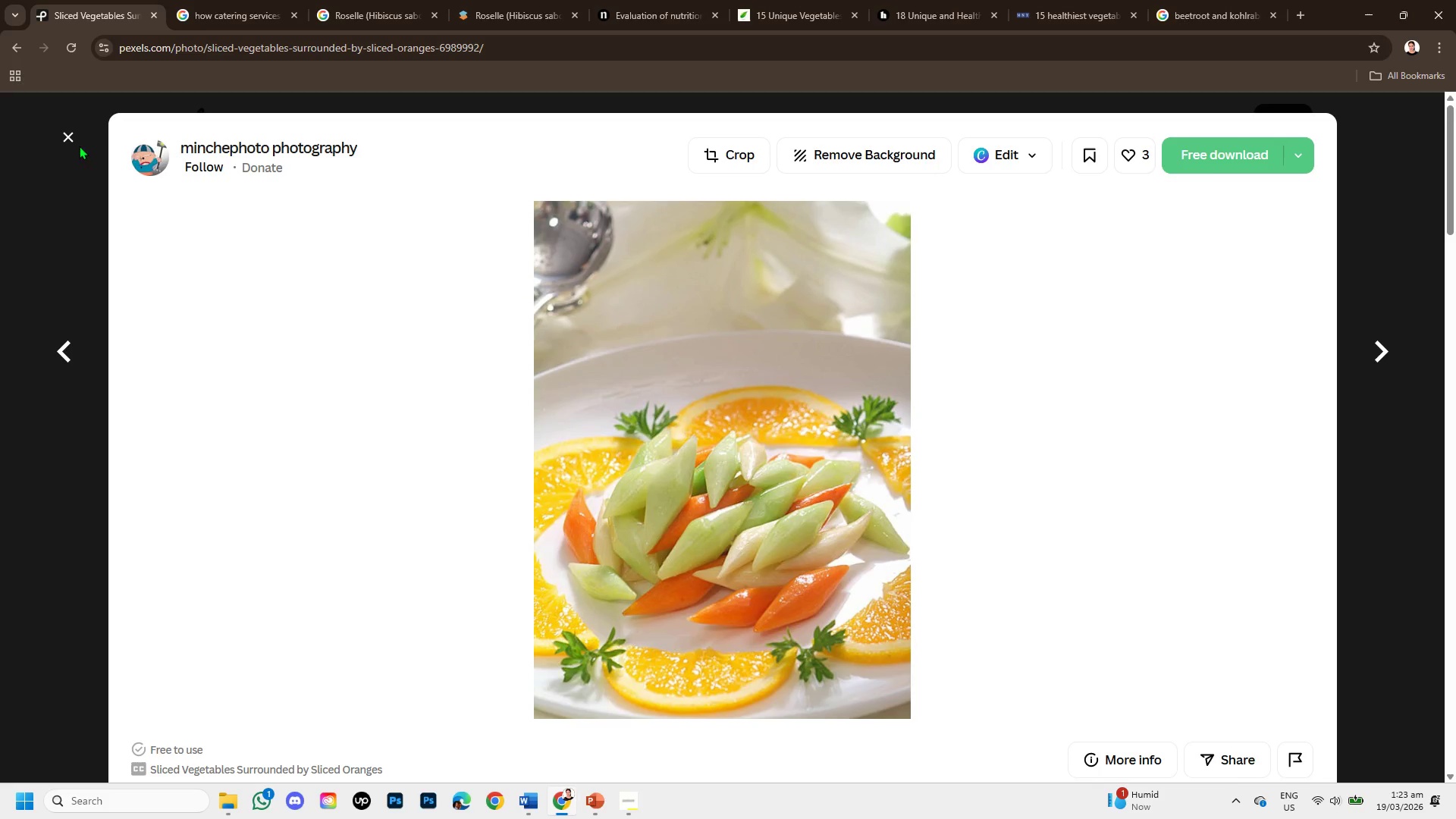 
left_click([71, 132])
 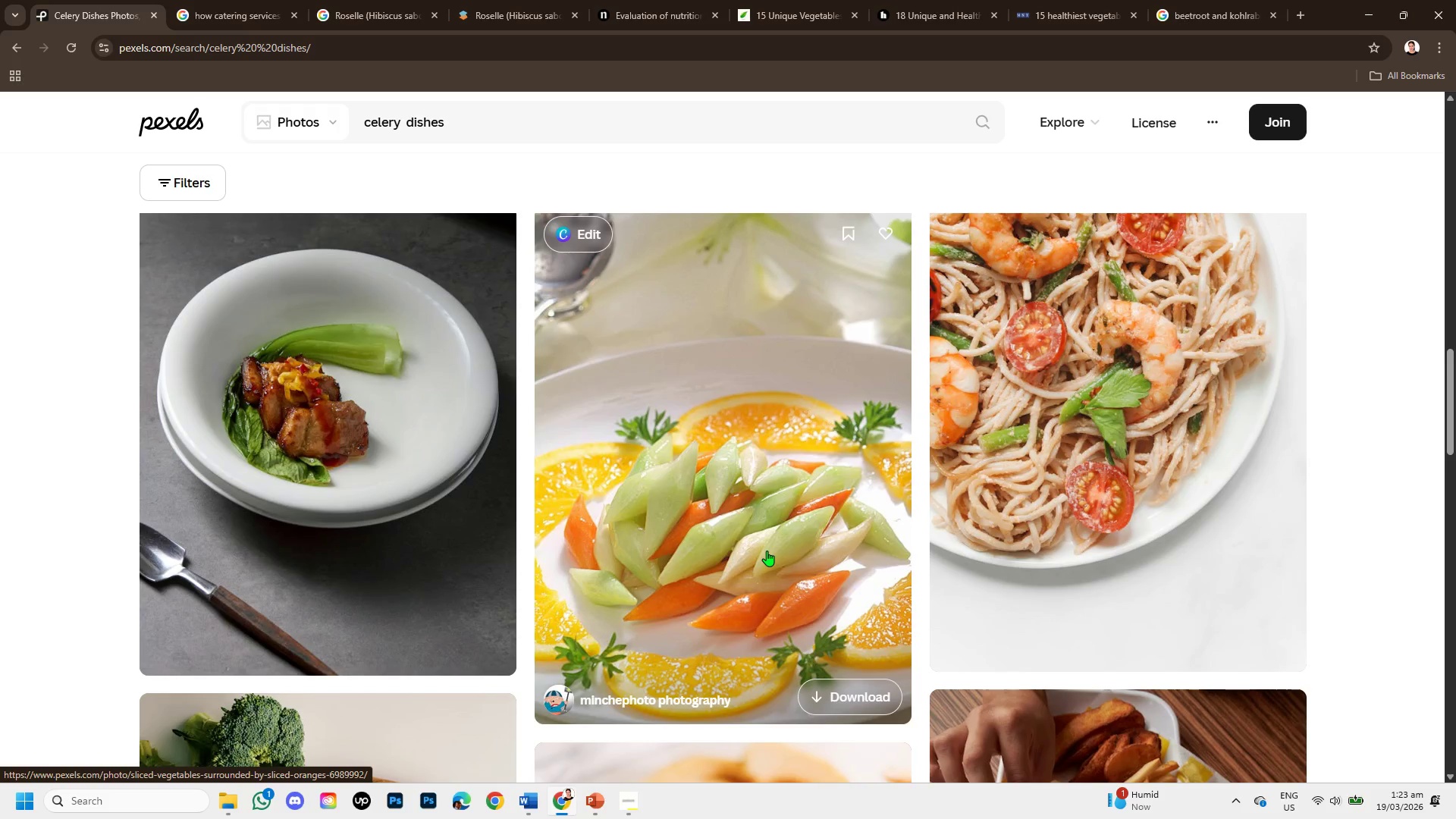 
scroll: coordinate [769, 544], scroll_direction: down, amount: 2.0
 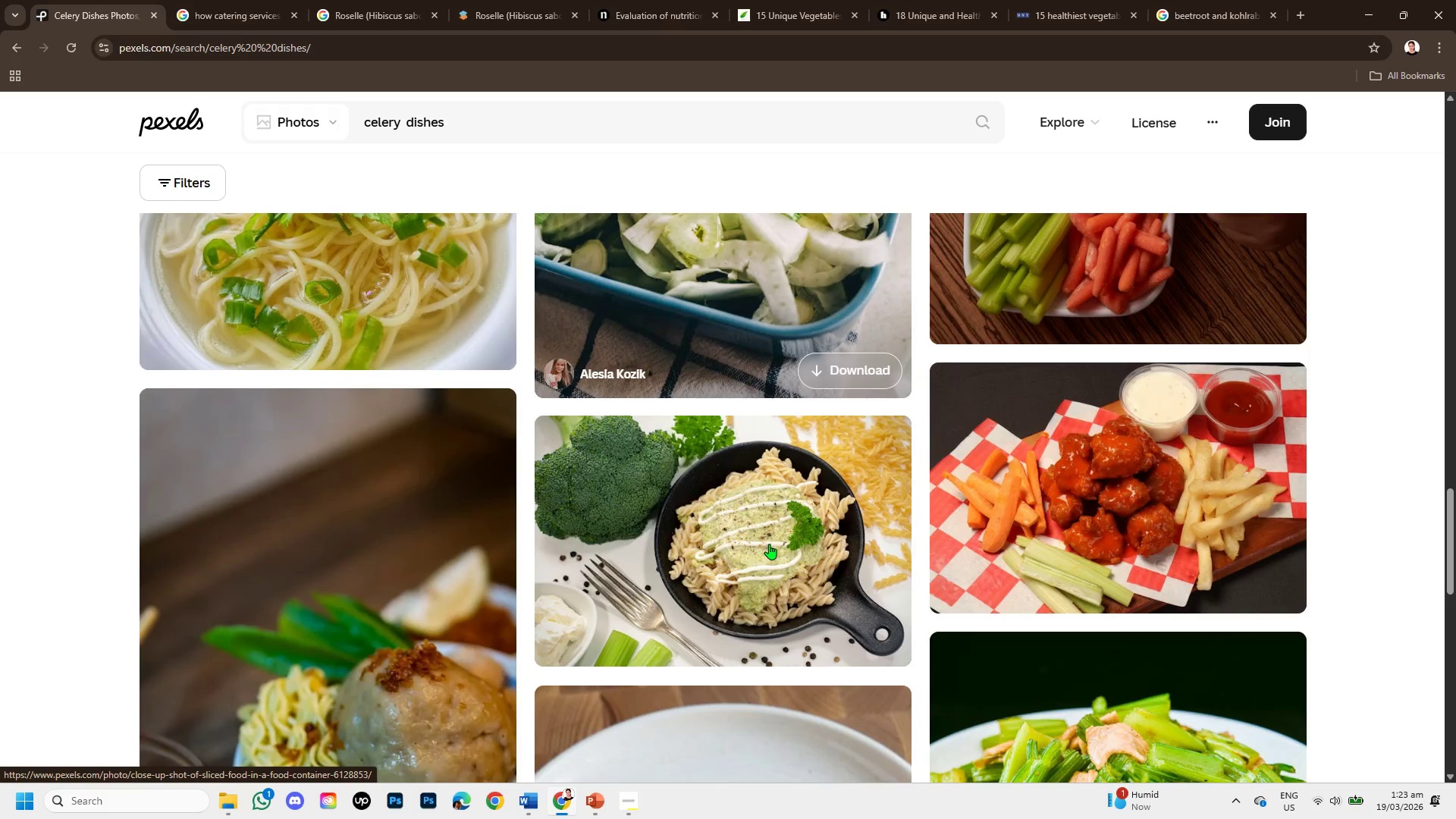 
scroll: coordinate [769, 544], scroll_direction: up, amount: 1.0
 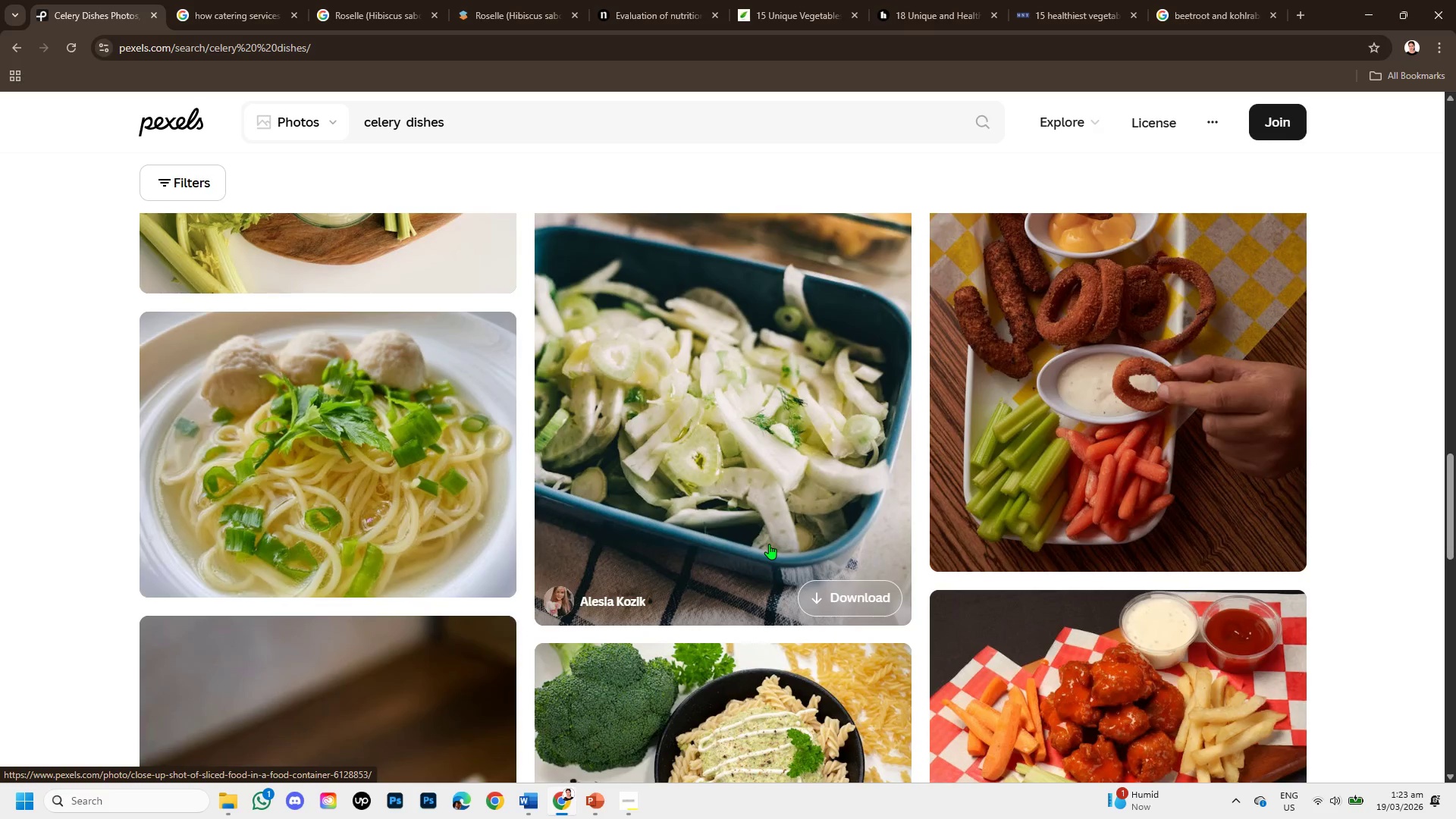 
scroll: coordinate [1081, 555], scroll_direction: down, amount: 3.0
 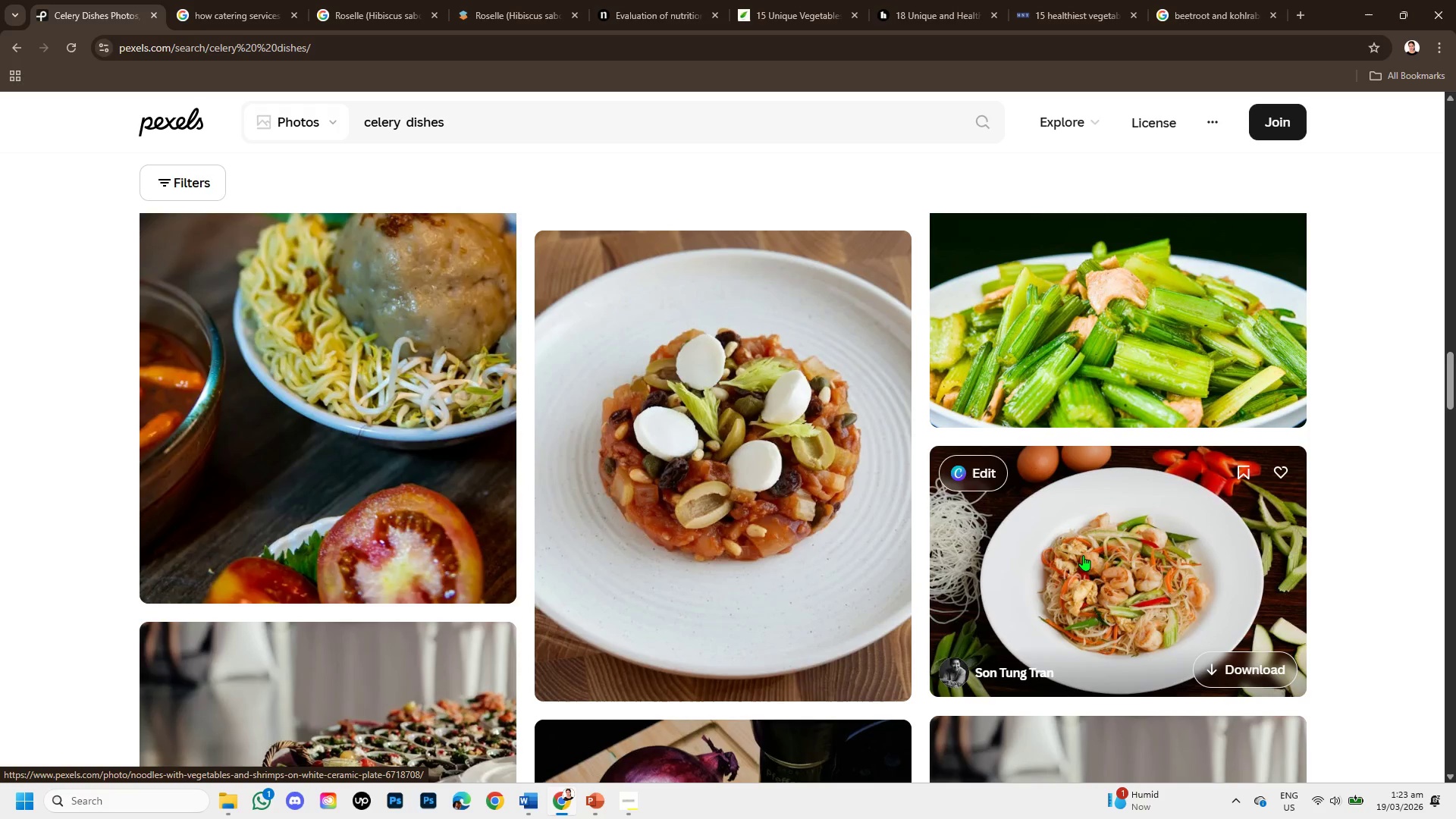 
left_click([1083, 555])
 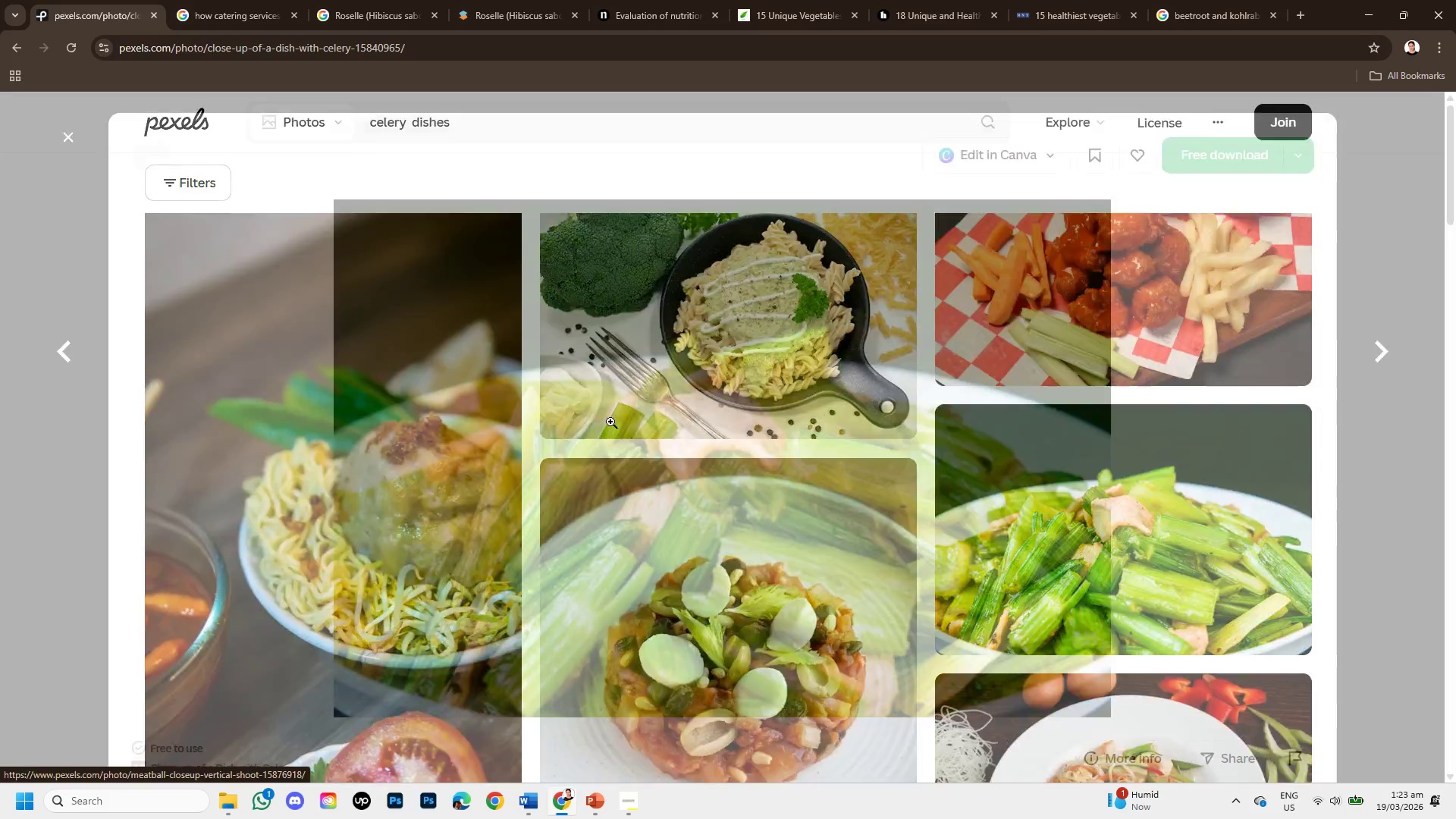 
scroll: coordinate [1083, 555], scroll_direction: up, amount: 1.0
 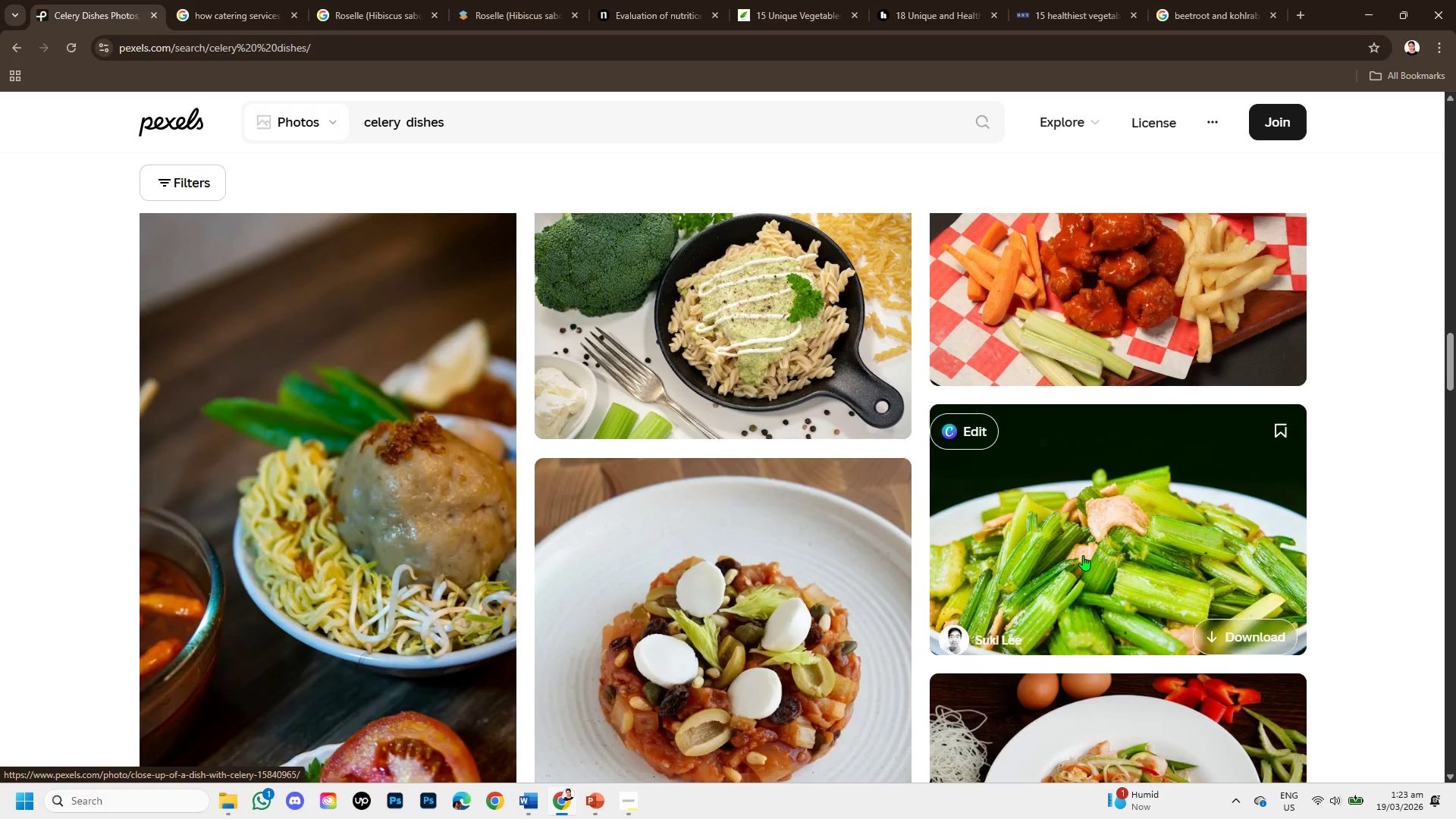 
scroll: coordinate [297, 563], scroll_direction: down, amount: 4.0
 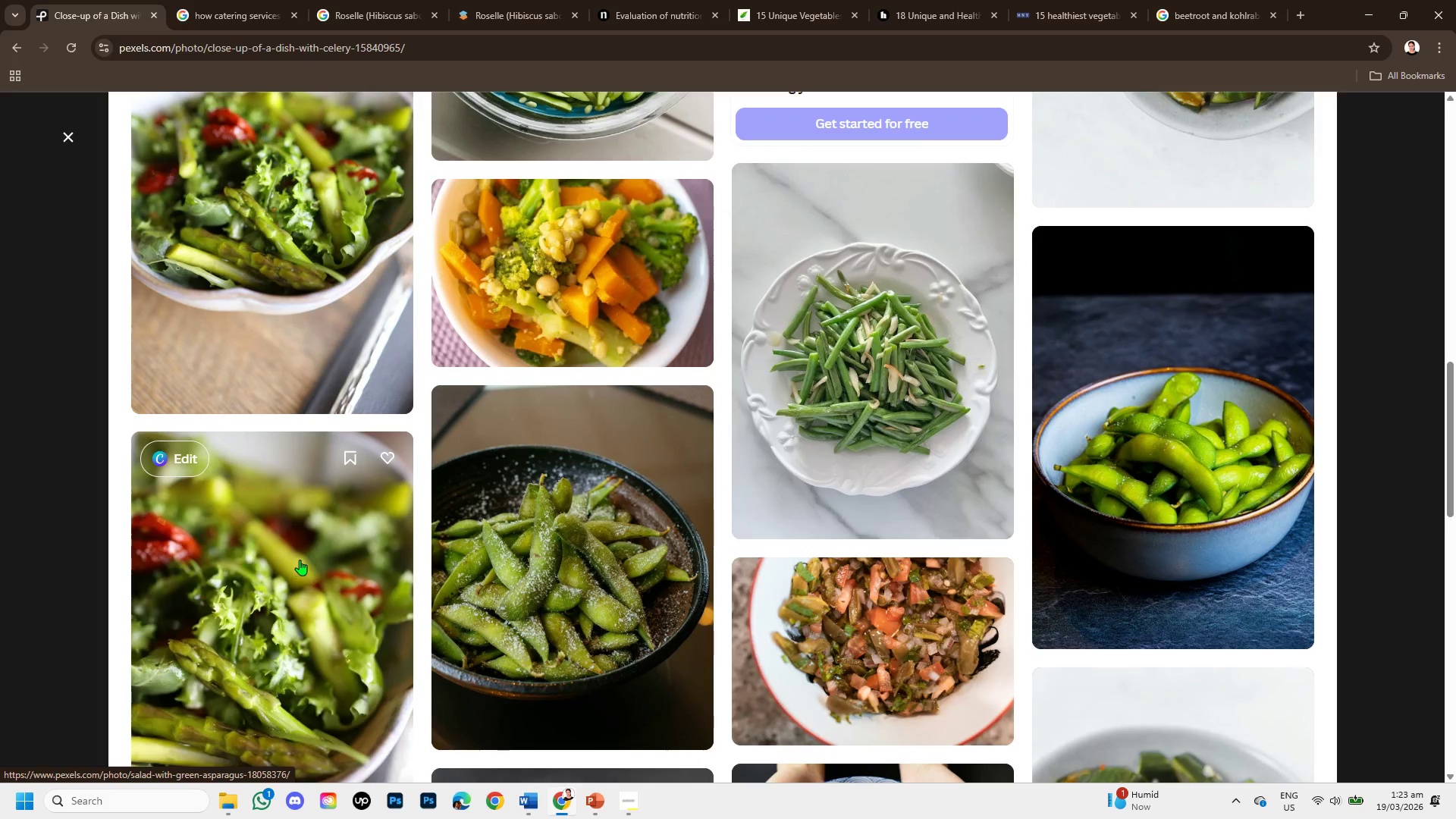 
scroll: coordinate [321, 554], scroll_direction: up, amount: 2.0
 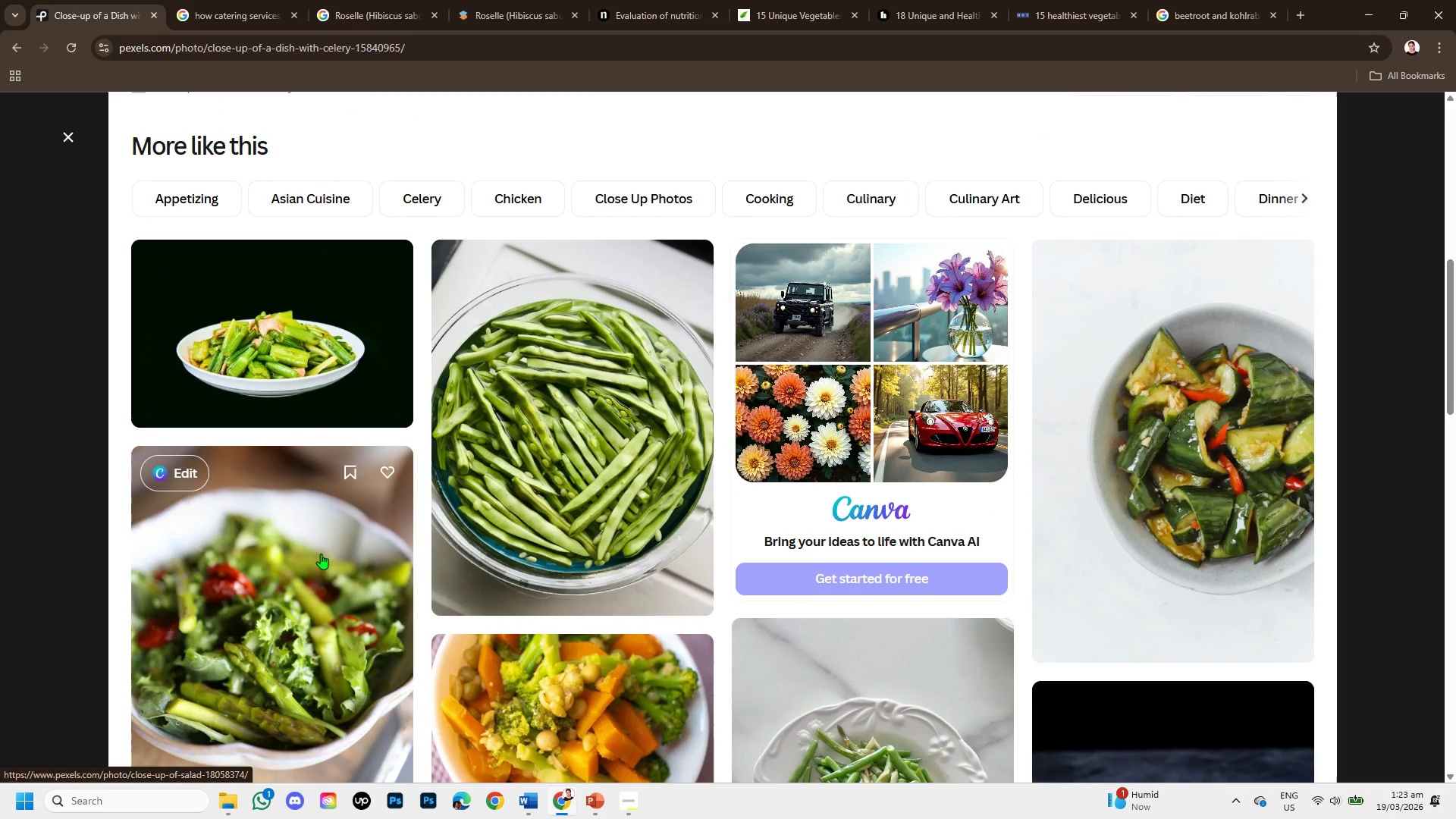 
scroll: coordinate [535, 560], scroll_direction: down, amount: 4.0
 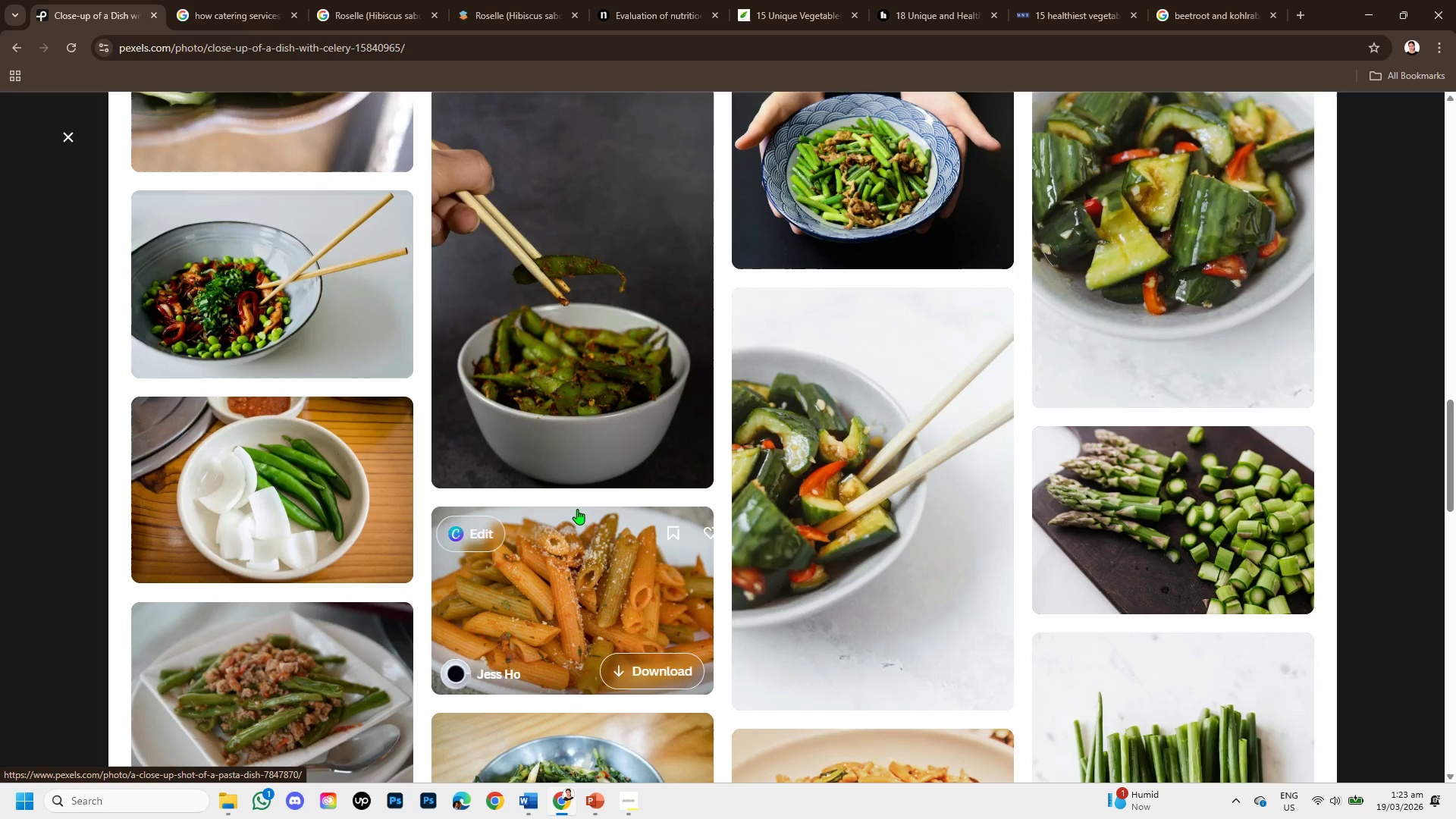 
scroll: coordinate [588, 466], scroll_direction: up, amount: 9.0
 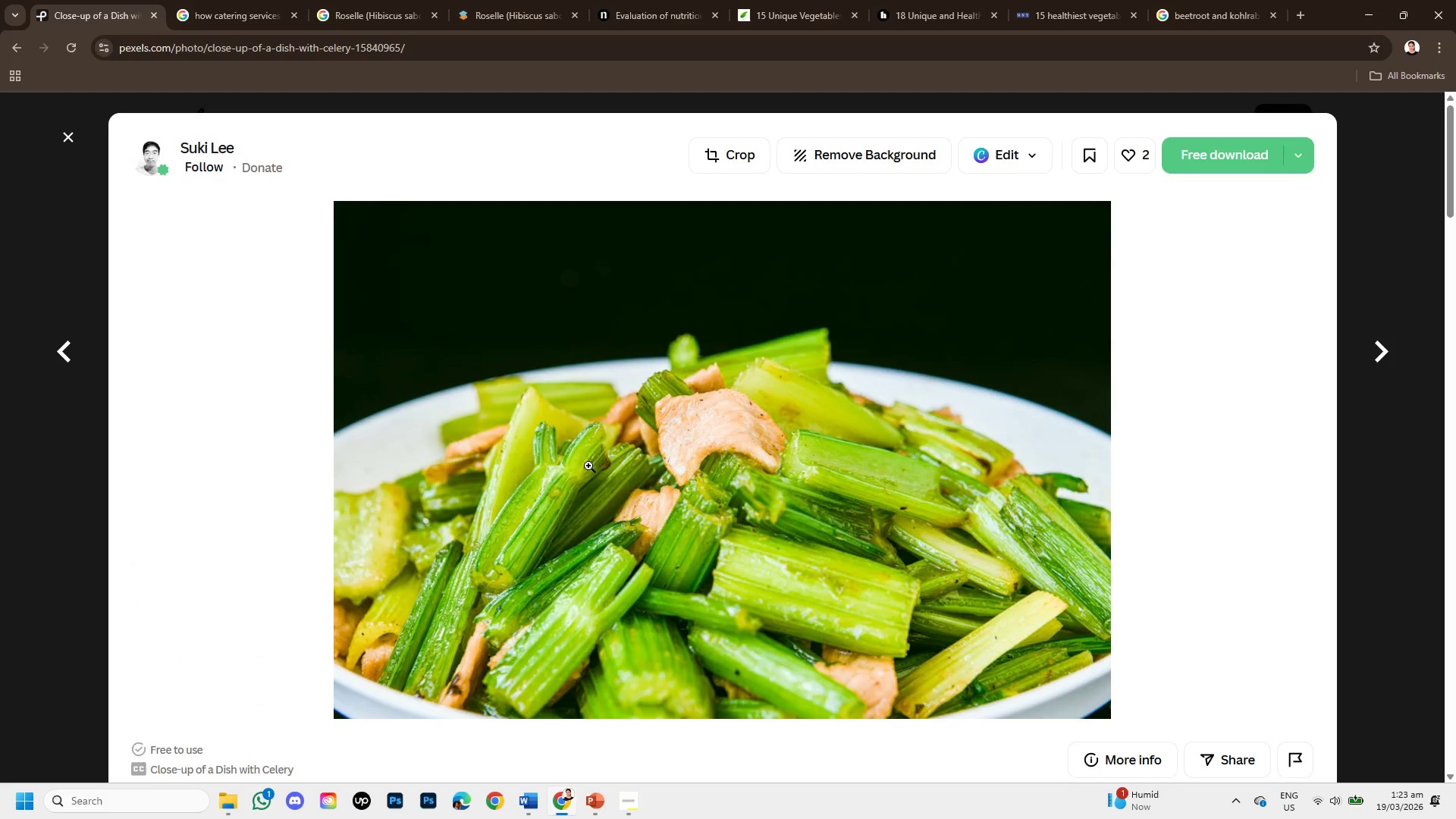 
left_click([316, 540])
 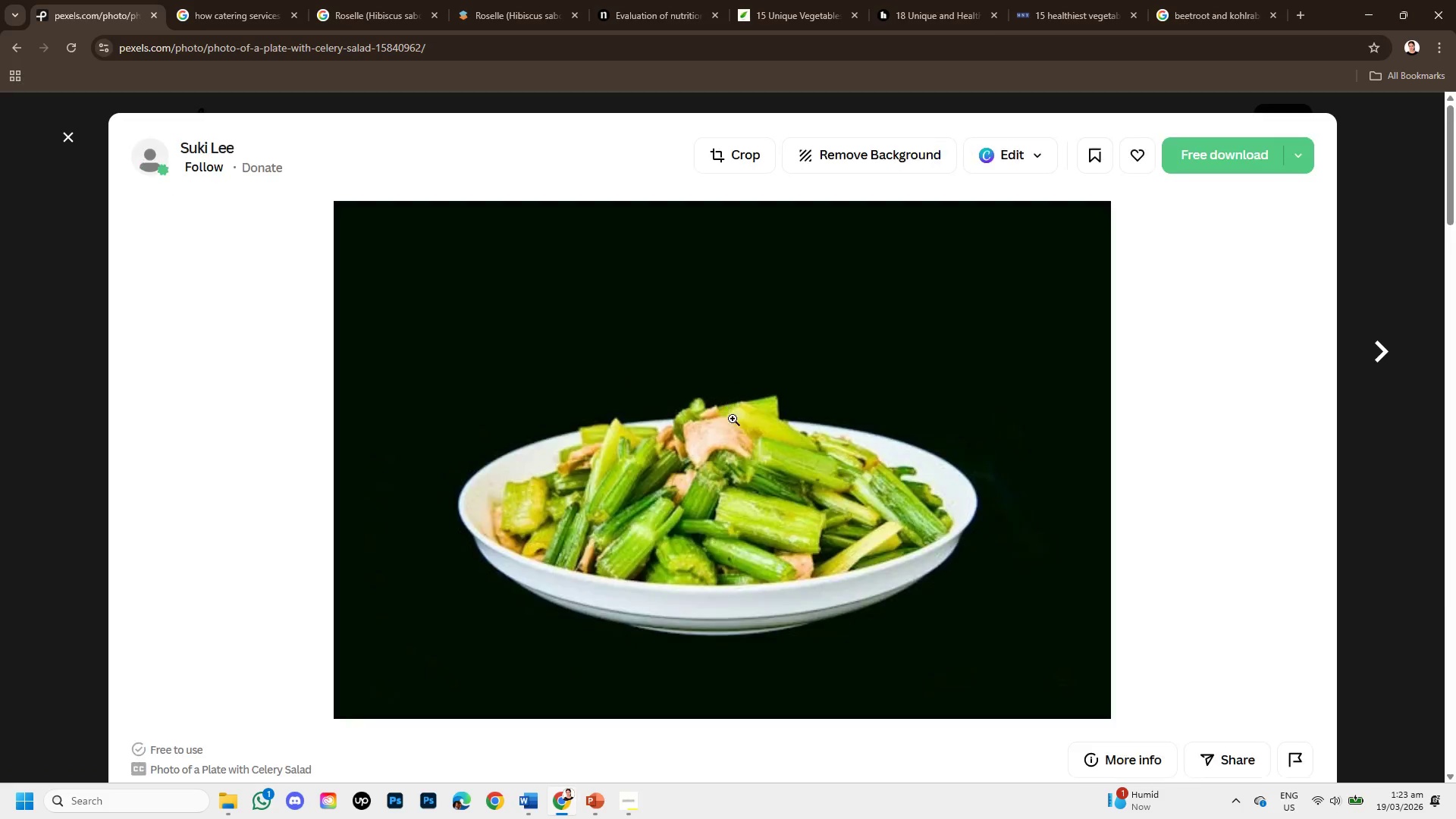 
scroll: coordinate [588, 466], scroll_direction: down, amount: 2.0
 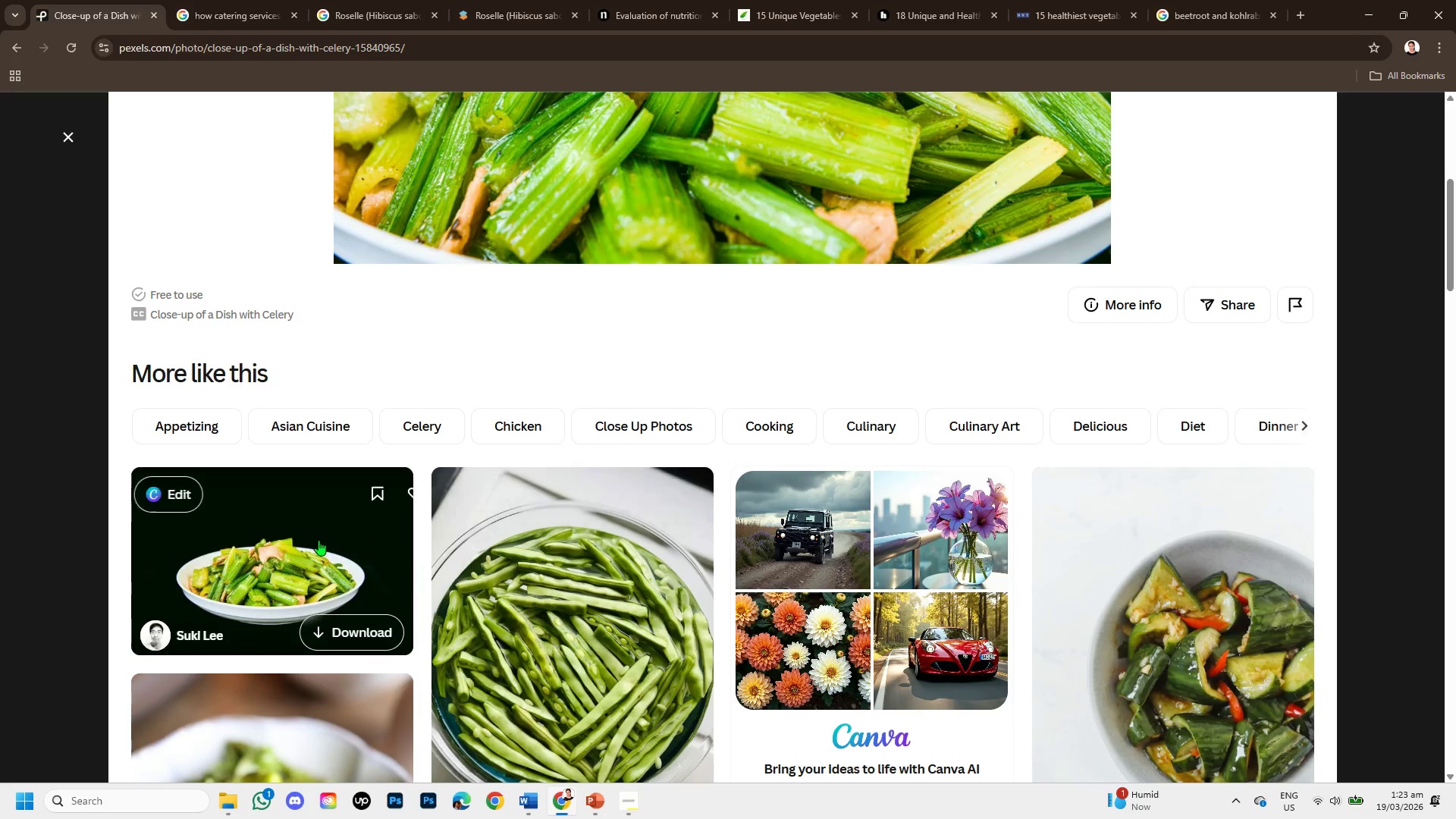 
right_click([735, 425])
 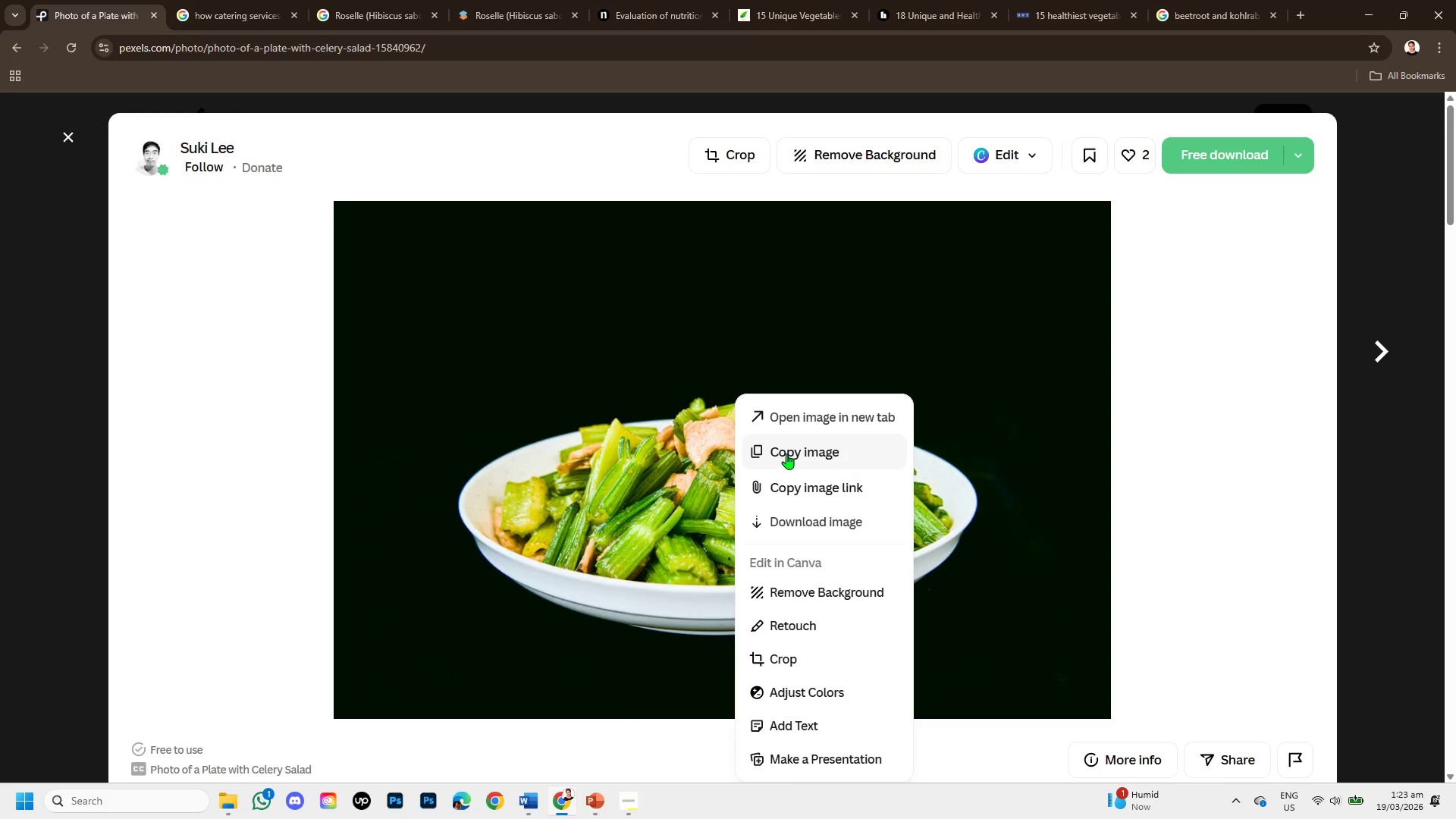 
left_click([786, 452])
 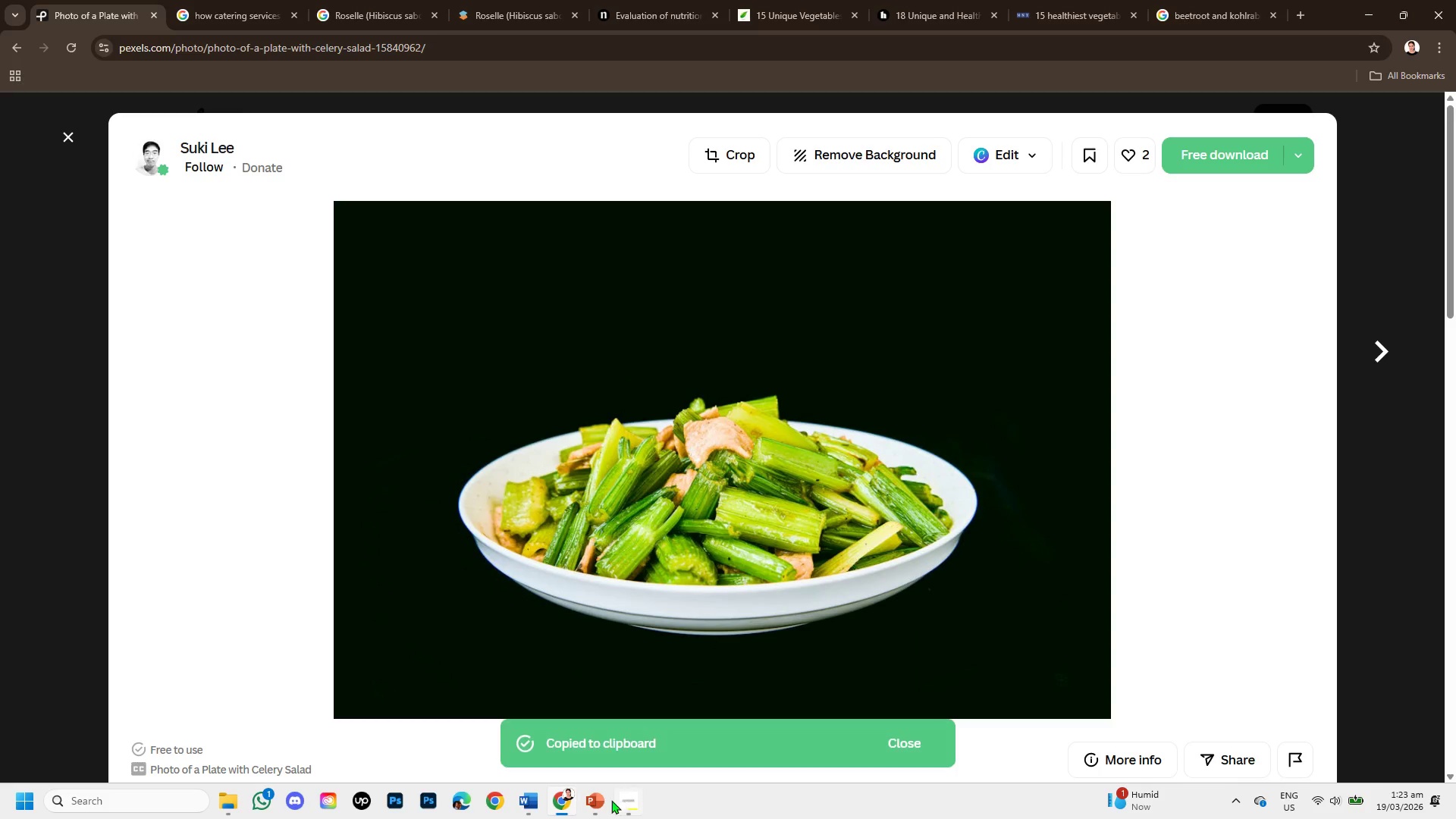 
left_click([597, 805])
 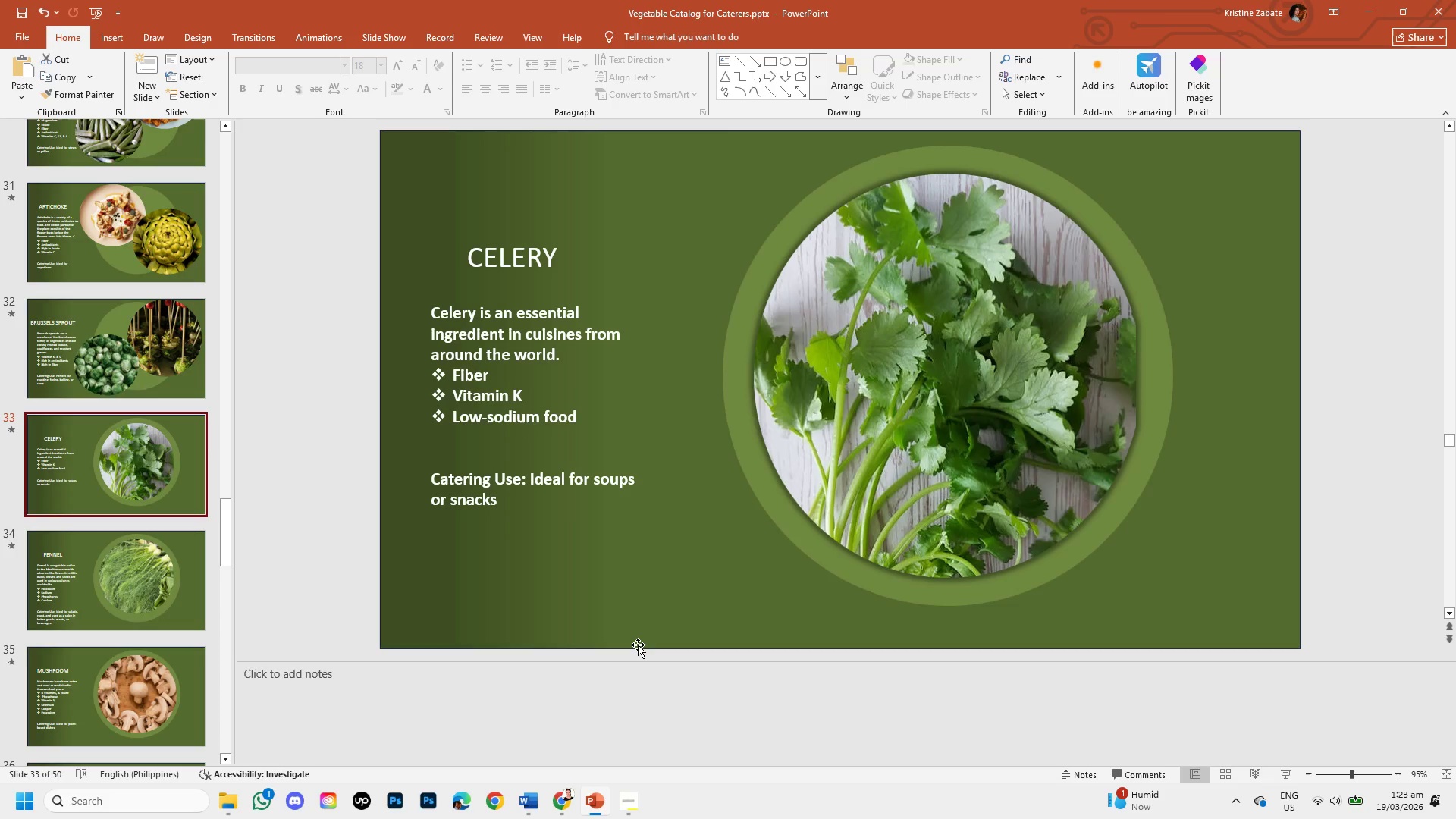 
key(Control+V)
 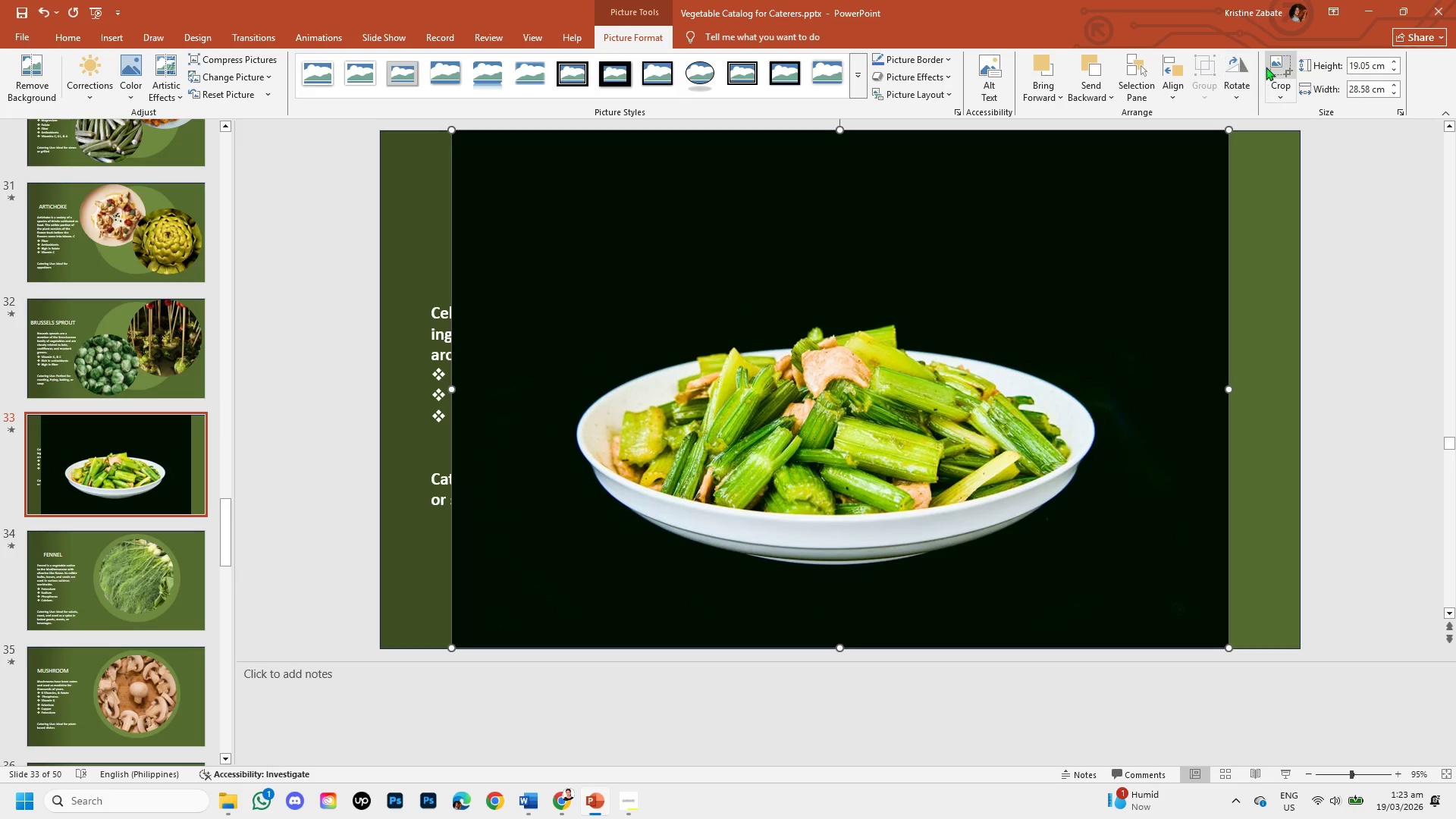 
left_click([1268, 81])
 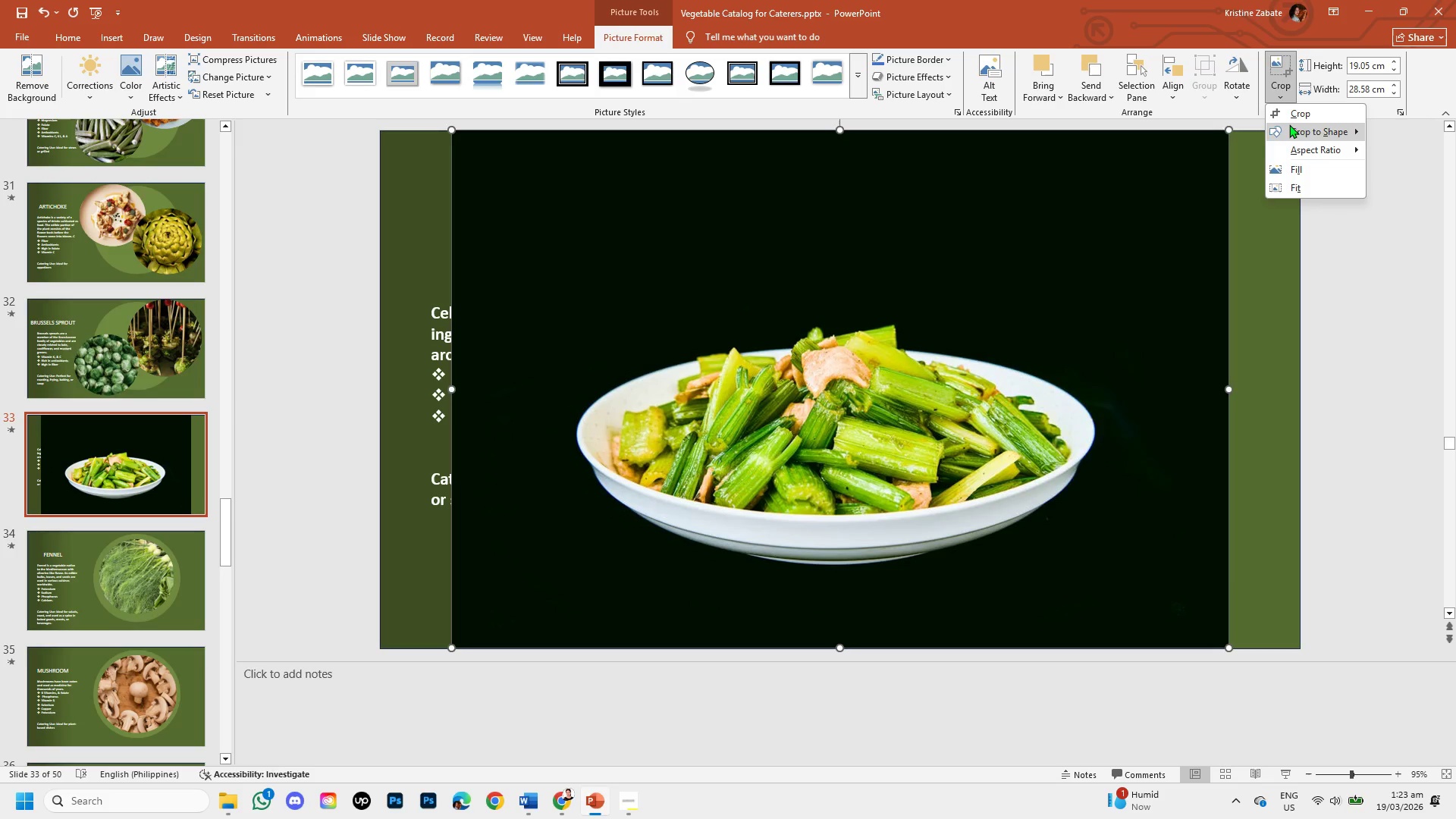 
left_click([1289, 124])
 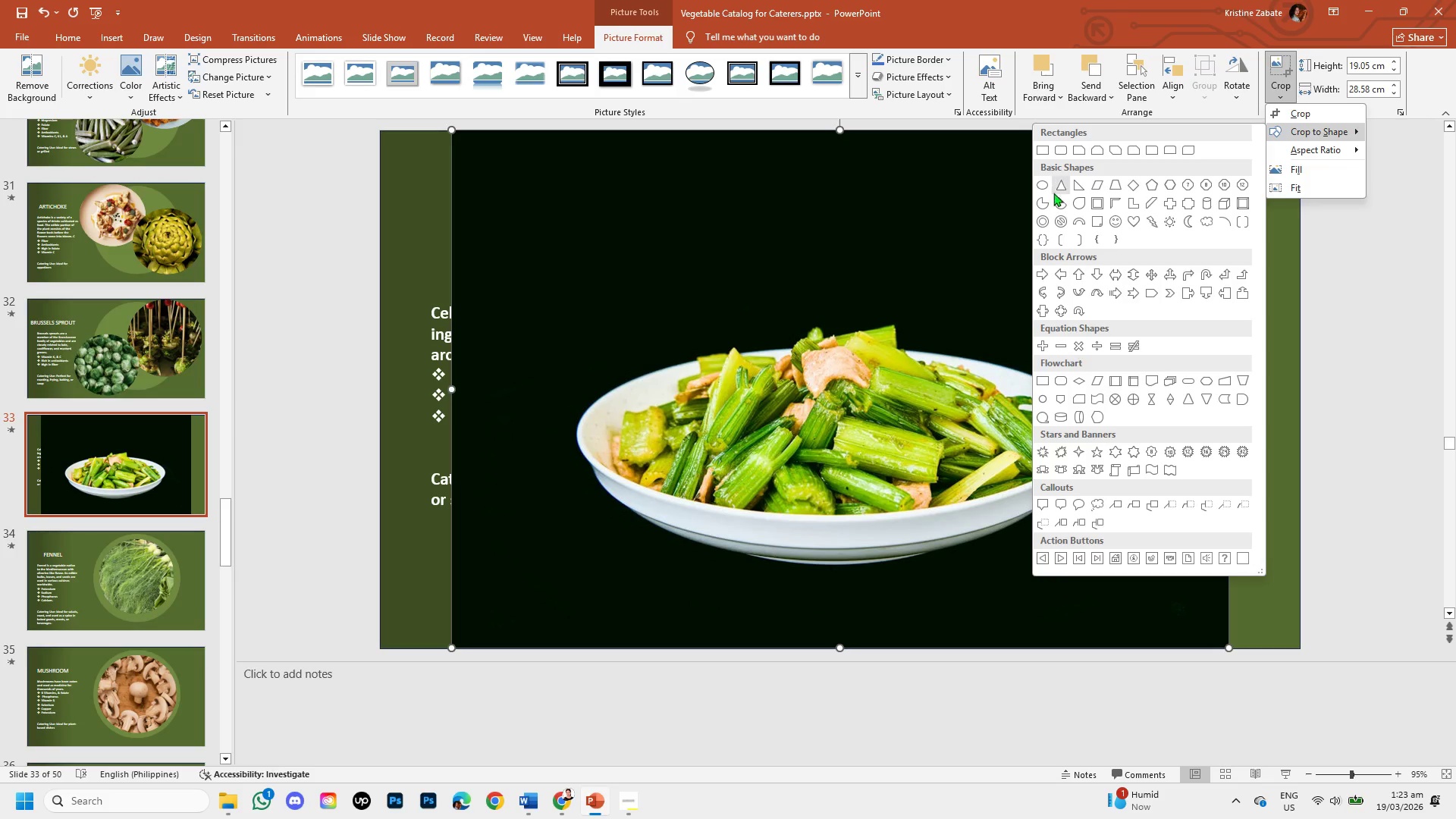 
left_click([1043, 184])
 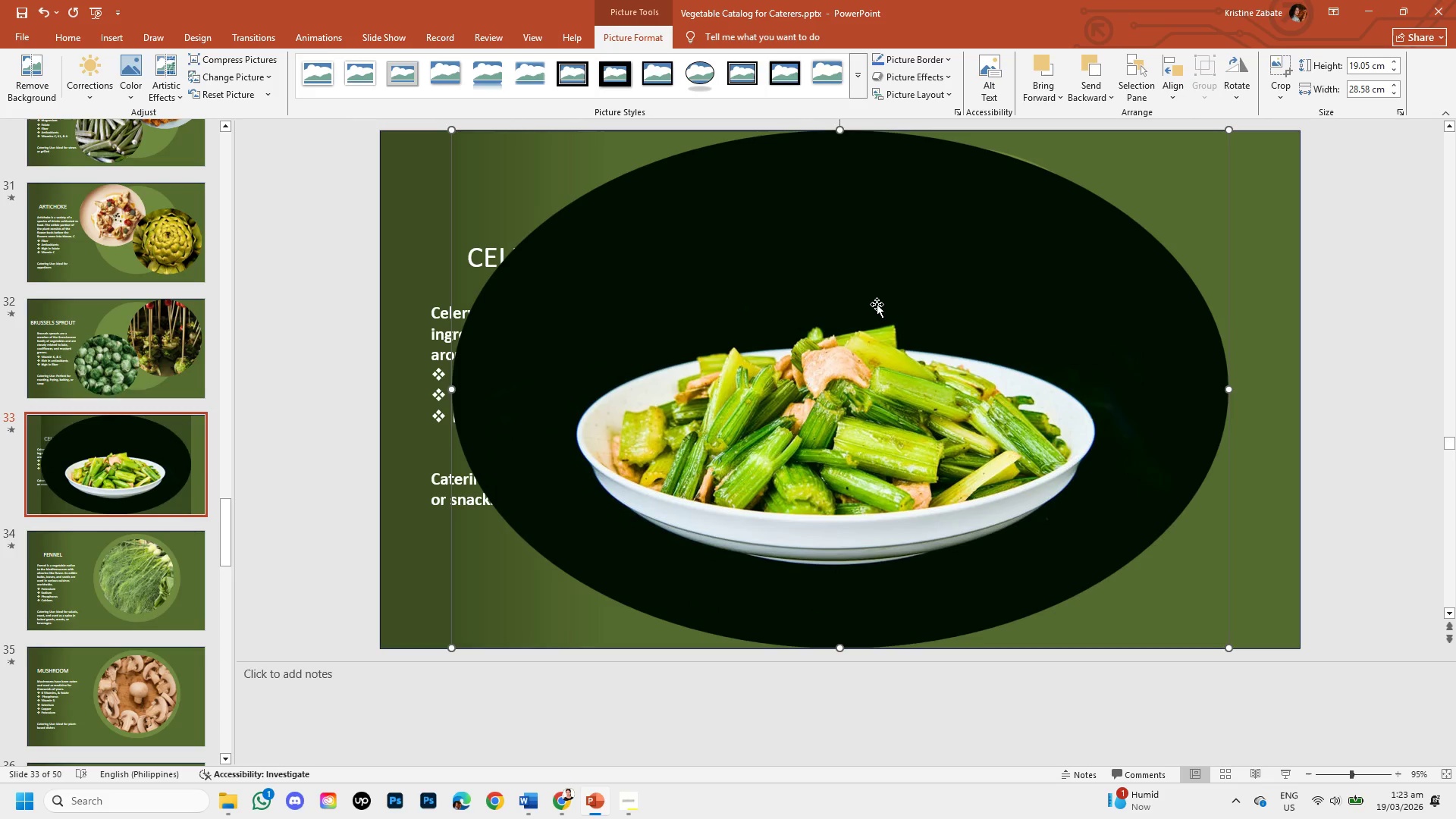 
right_click([877, 304])
 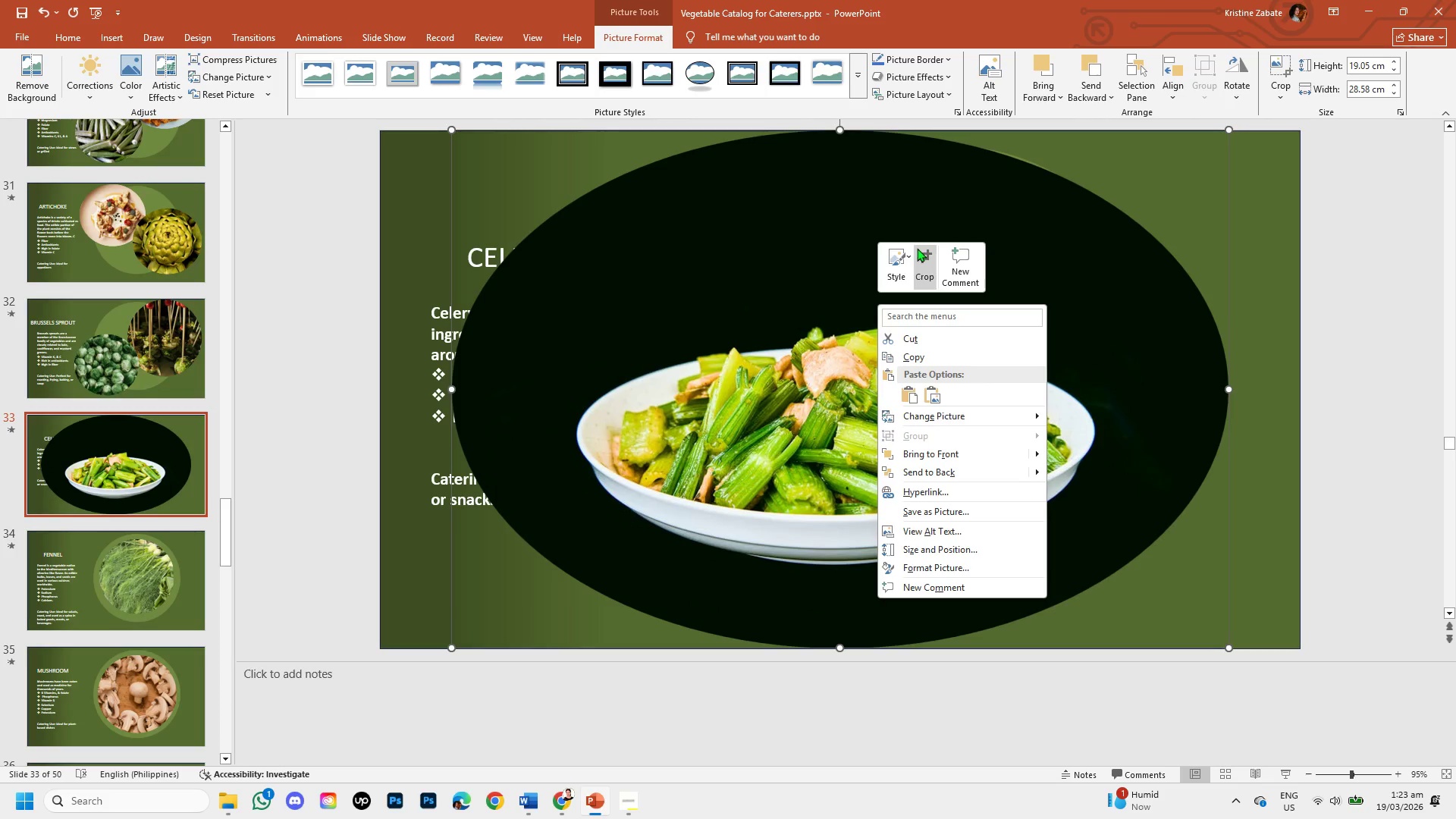 
left_click([917, 248])
 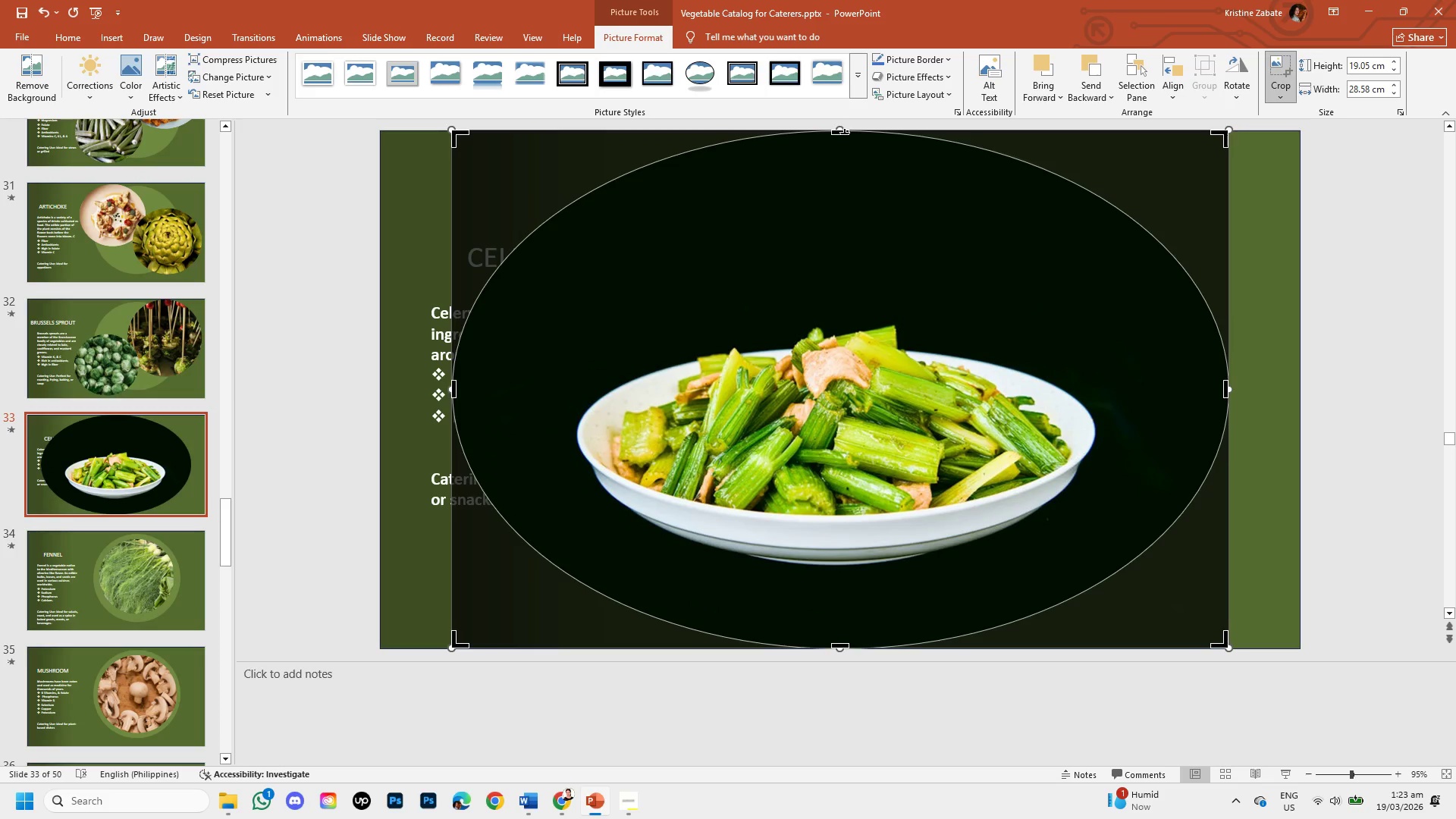 
left_click_drag(start_coordinate=[845, 133], to_coordinate=[861, 322])
 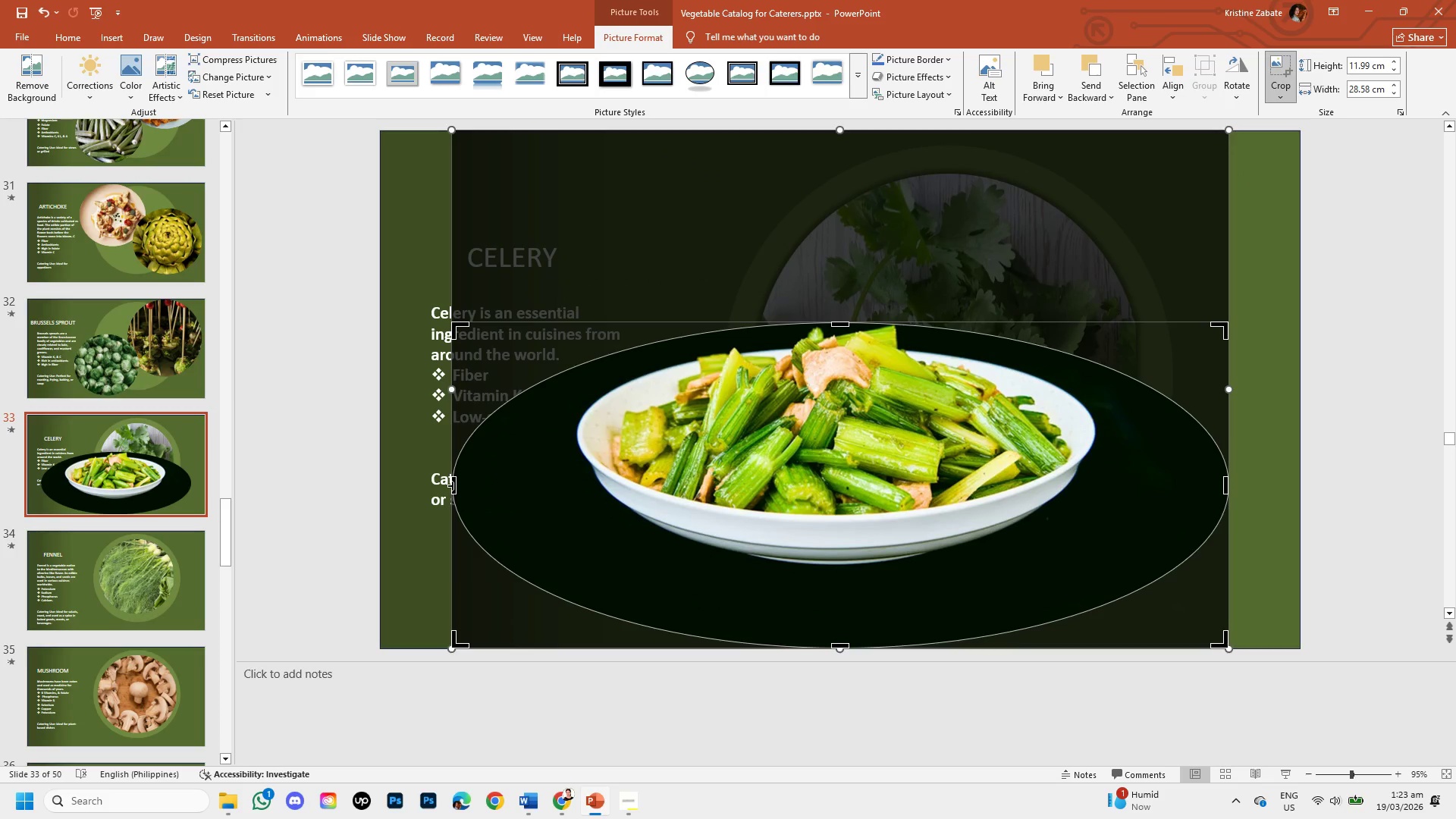 
key(Control+Z)
 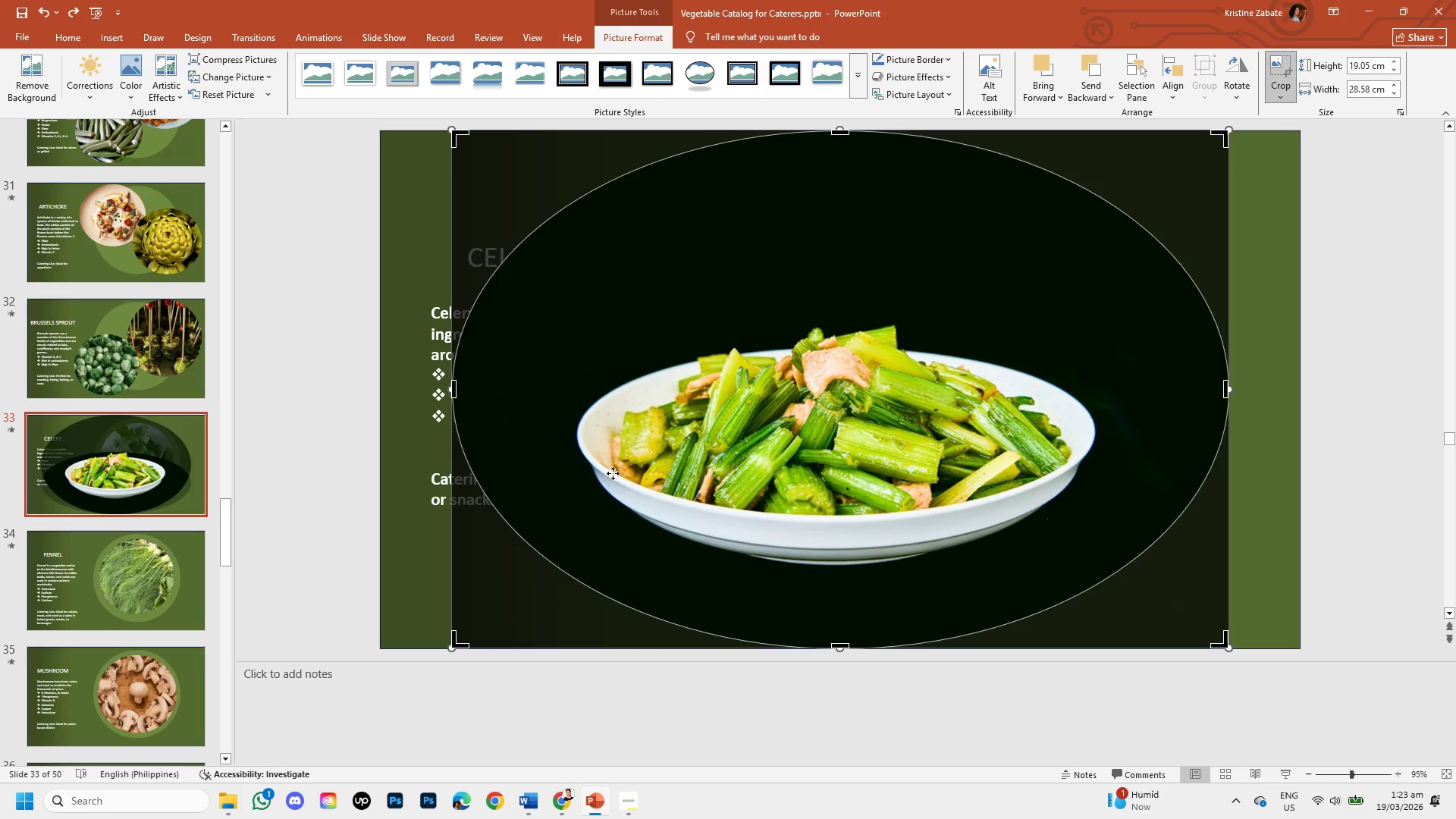 
key(Control+Z)
 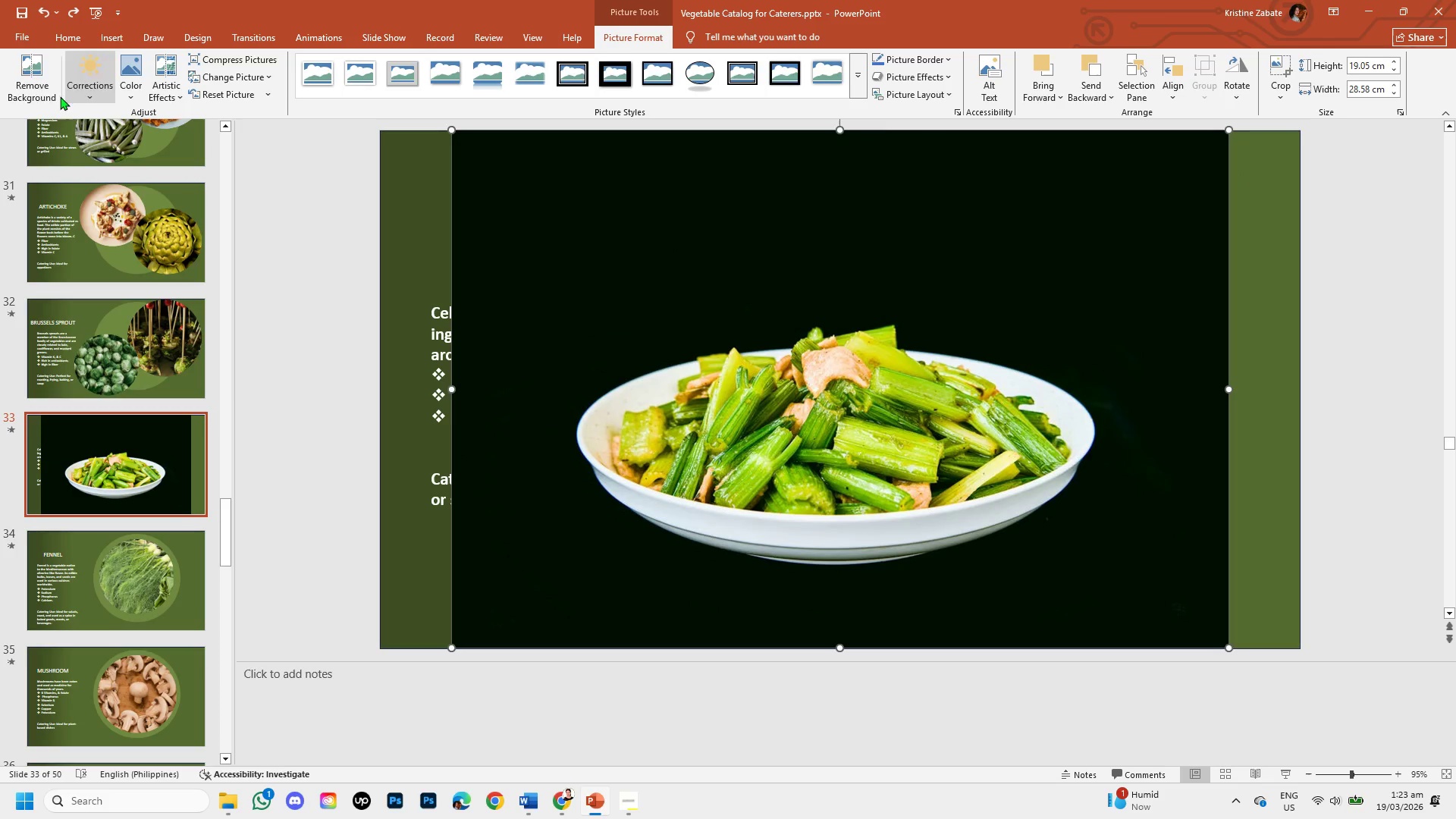 
left_click([41, 90])
 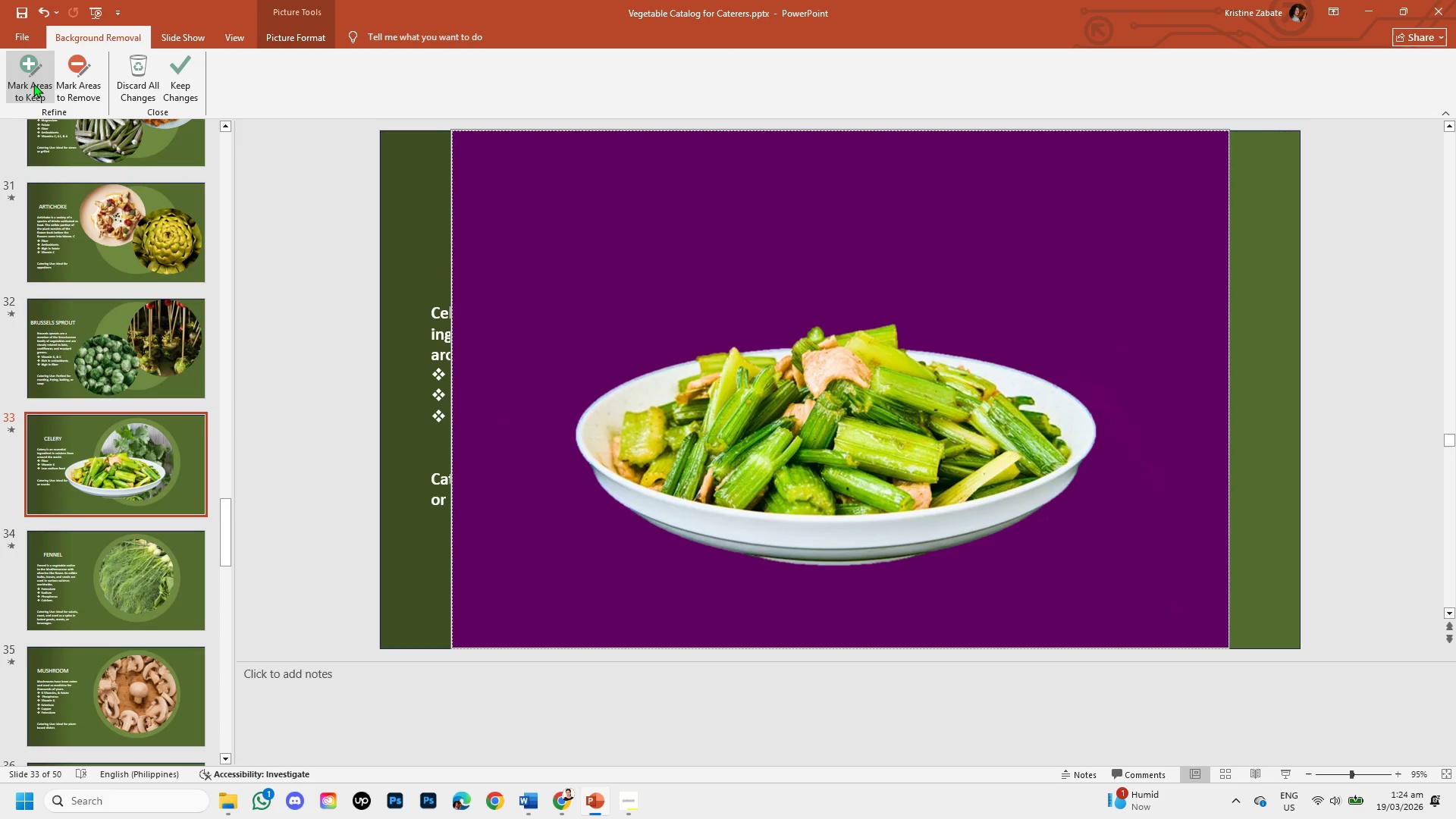 
left_click([33, 83])
 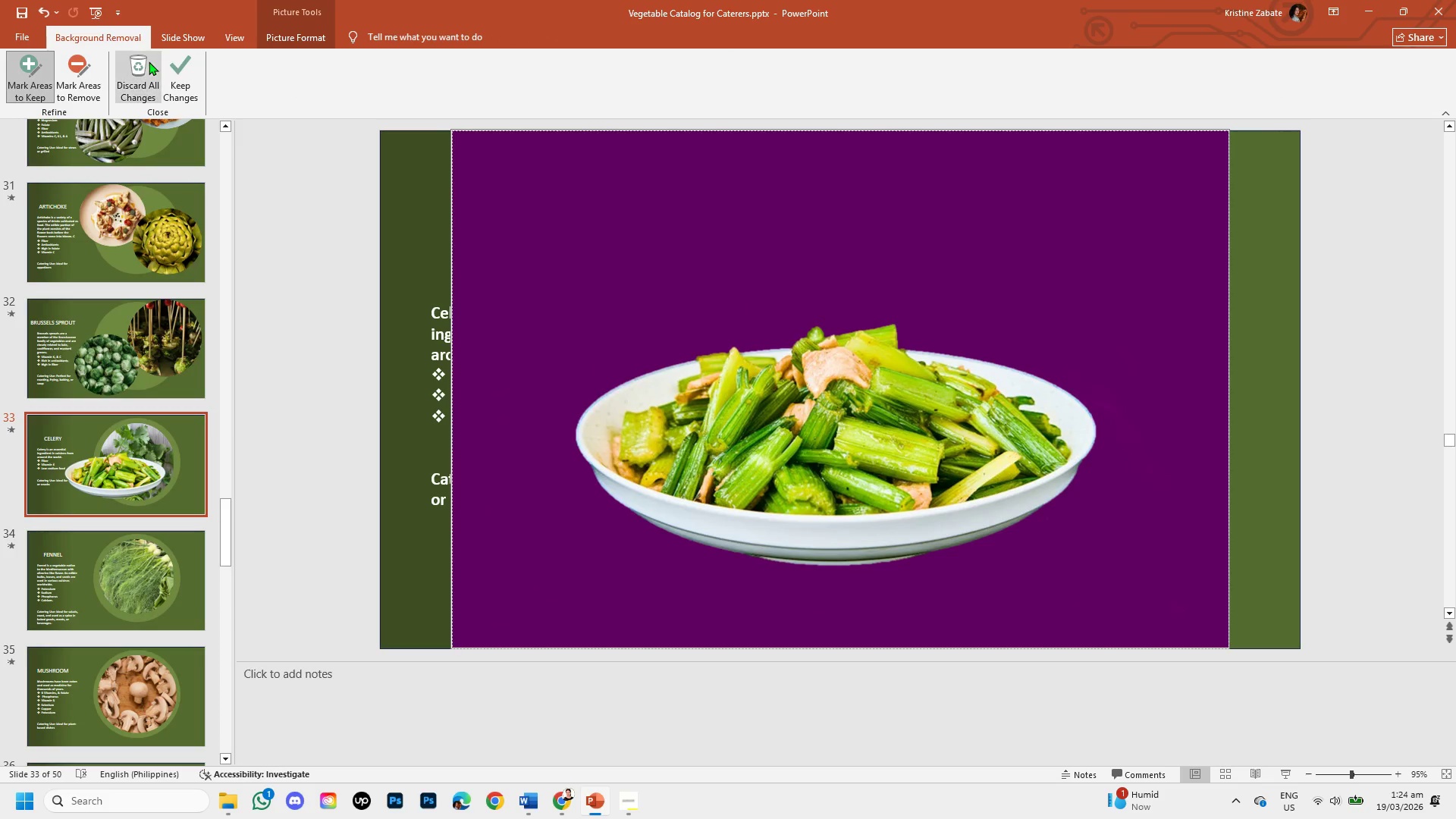 
left_click([178, 87])
 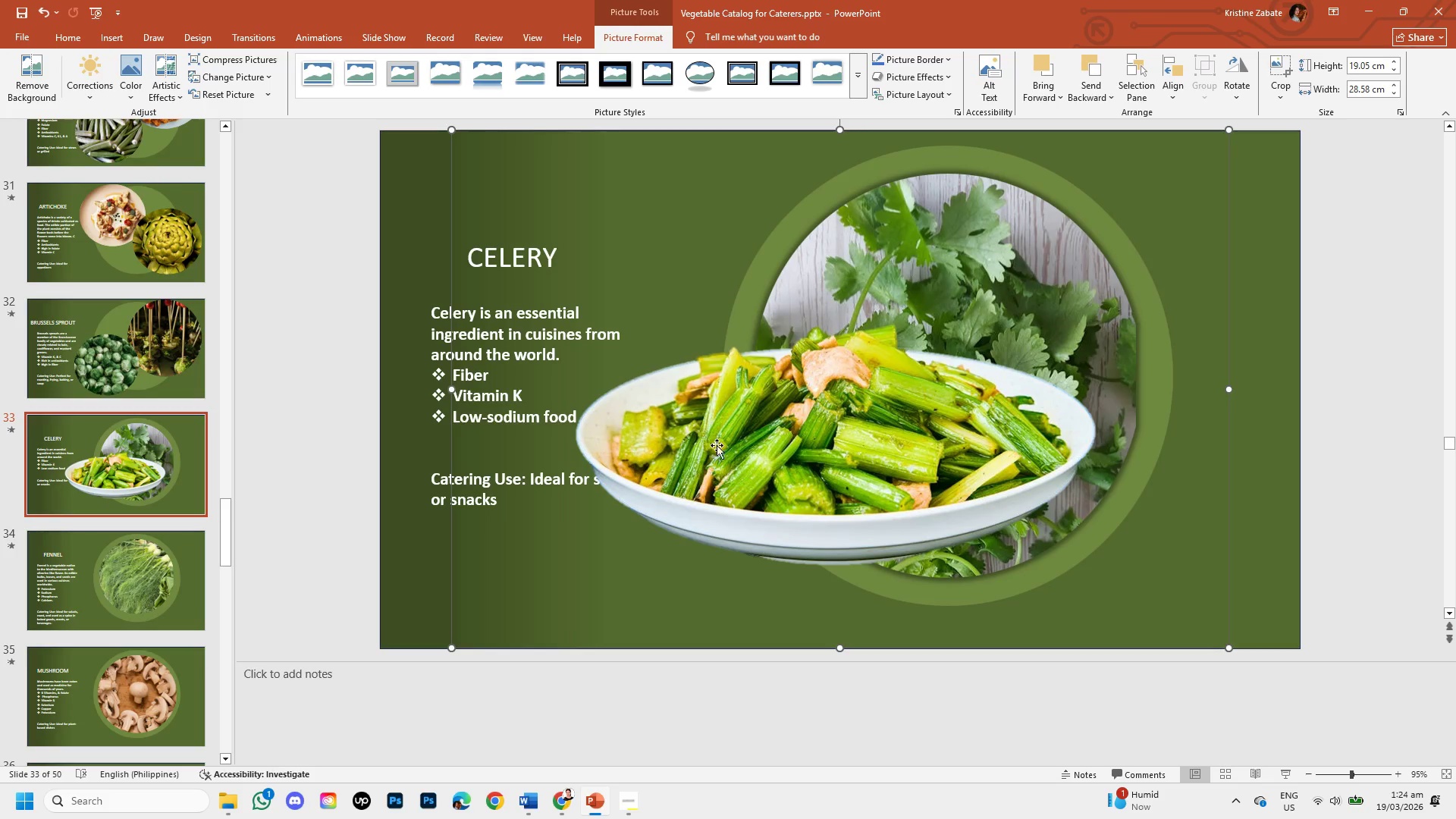 
left_click([739, 465])
 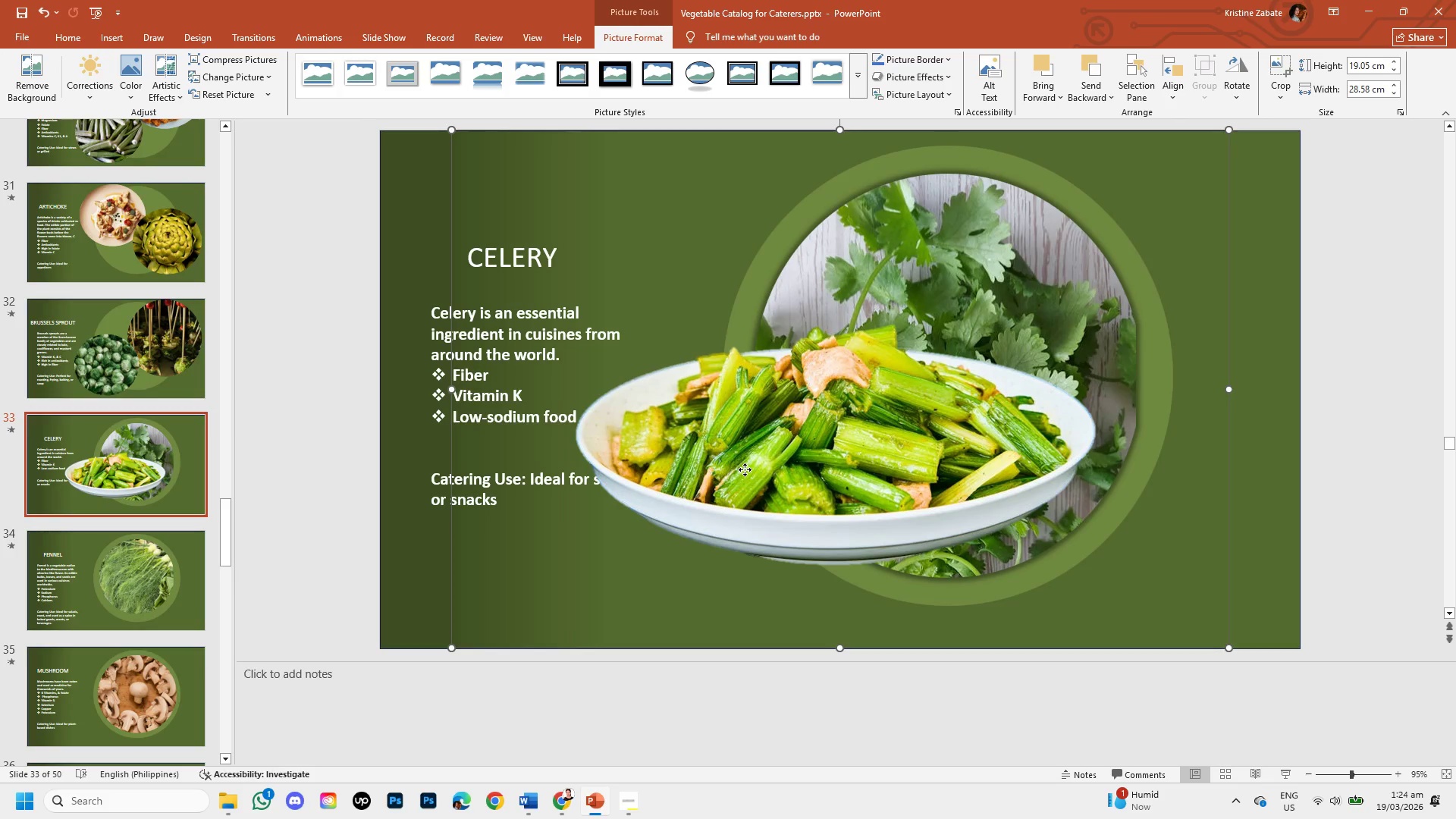 
left_click_drag(start_coordinate=[745, 469], to_coordinate=[912, 362])
 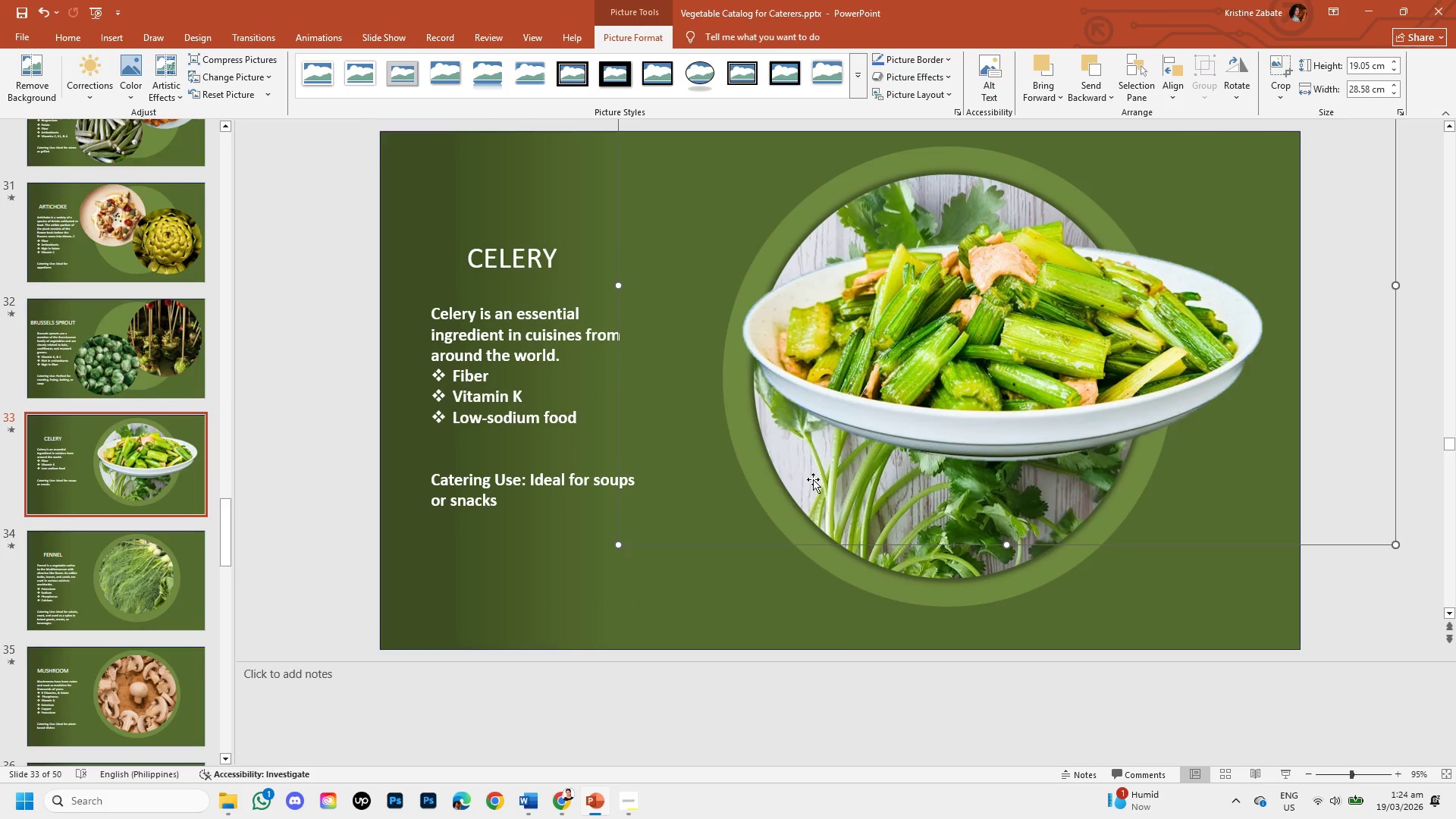 
left_click([795, 473])
 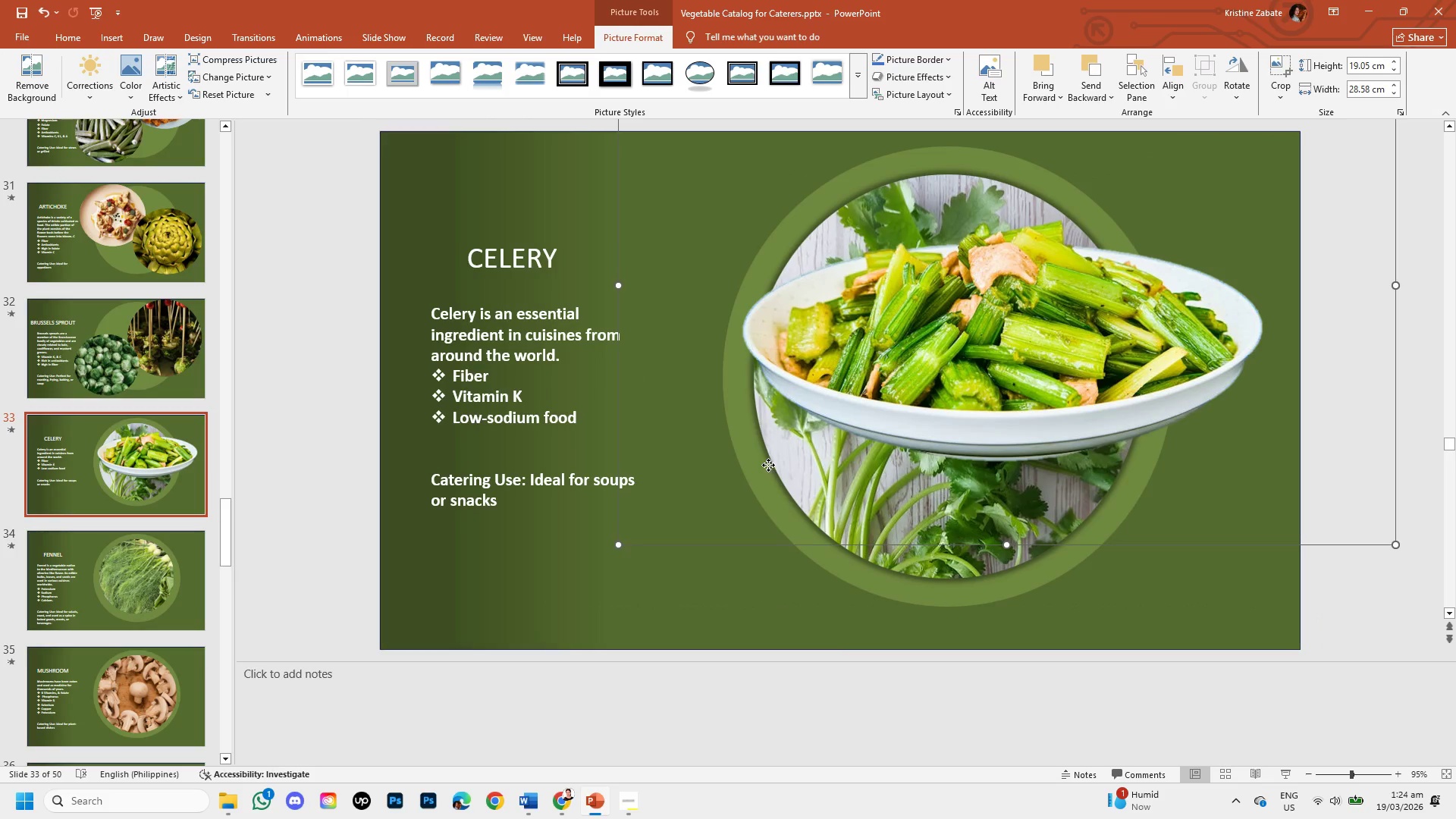 
left_click([768, 465])
 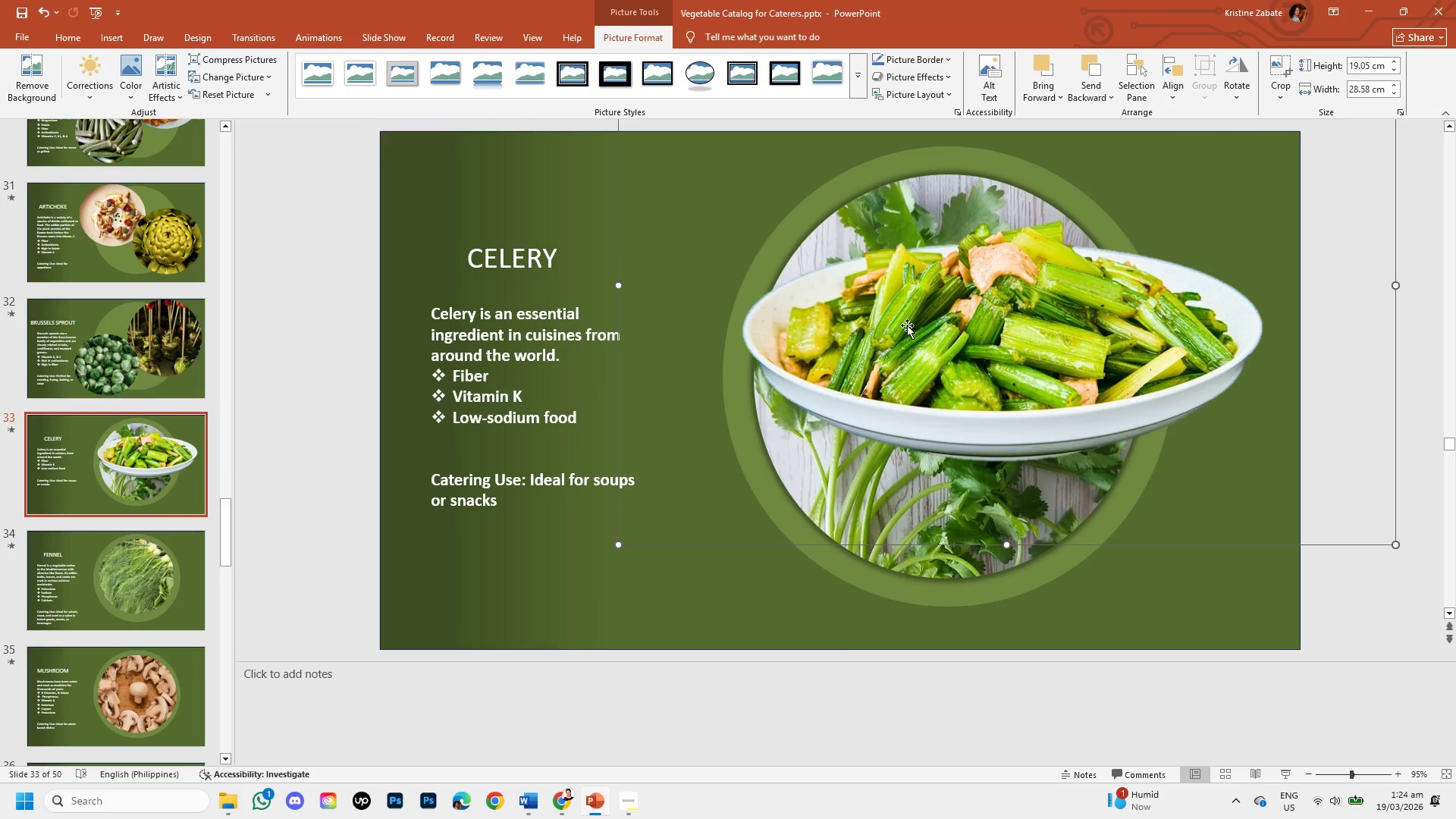 
left_click_drag(start_coordinate=[909, 321], to_coordinate=[980, 349])
 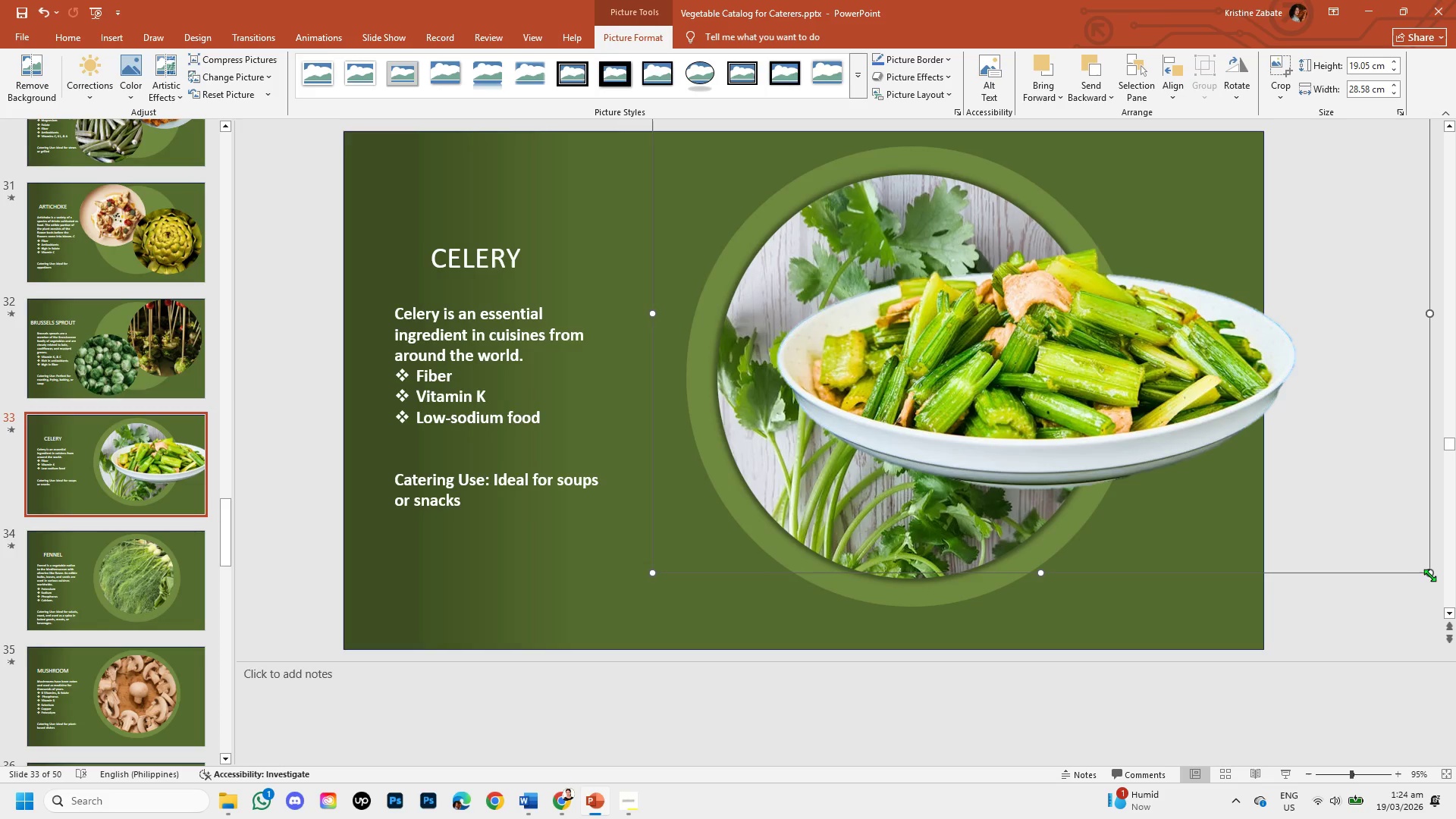 
left_click_drag(start_coordinate=[1430, 573], to_coordinate=[1127, 419])
 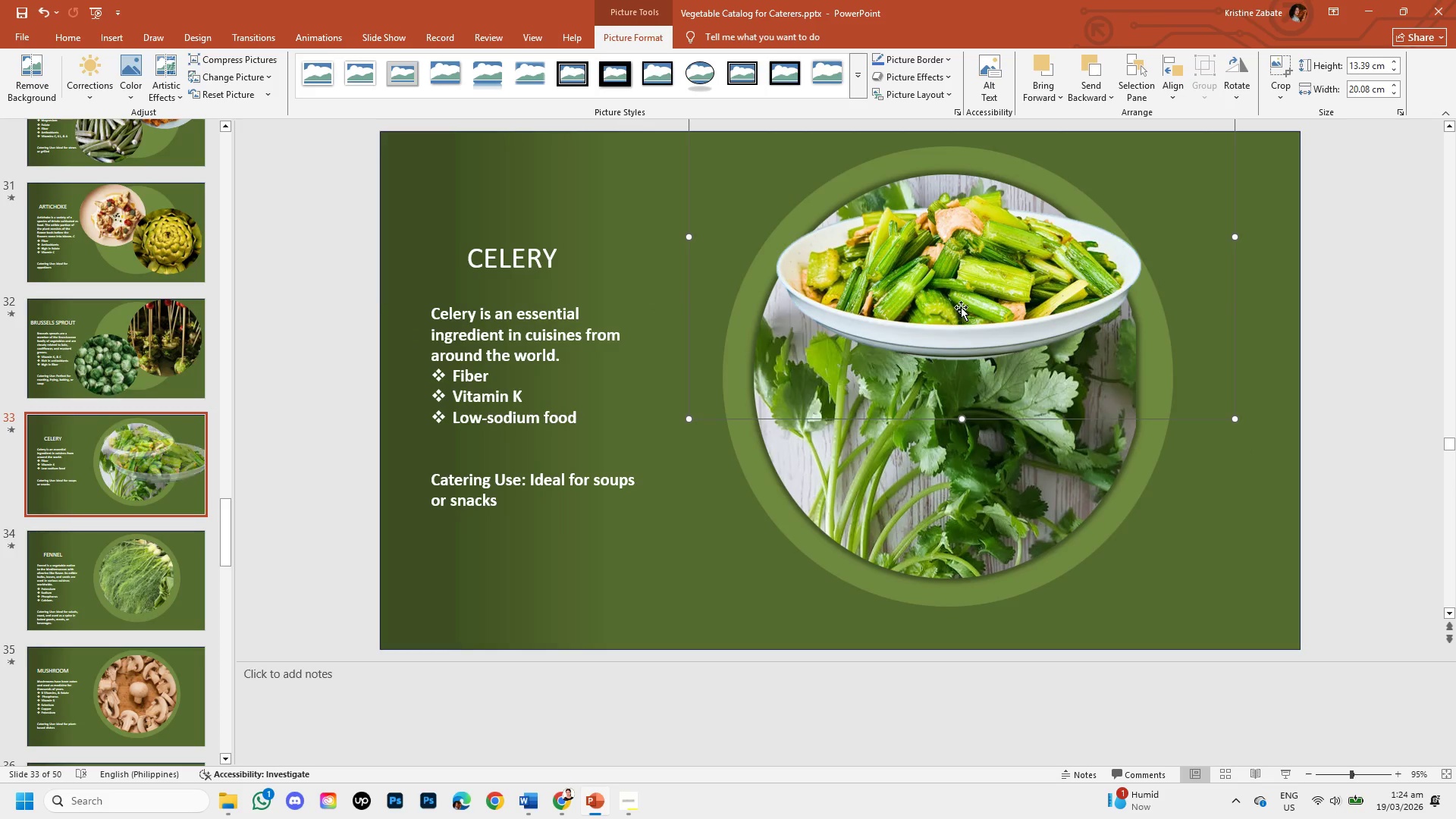 
left_click_drag(start_coordinate=[961, 300], to_coordinate=[1108, 568])
 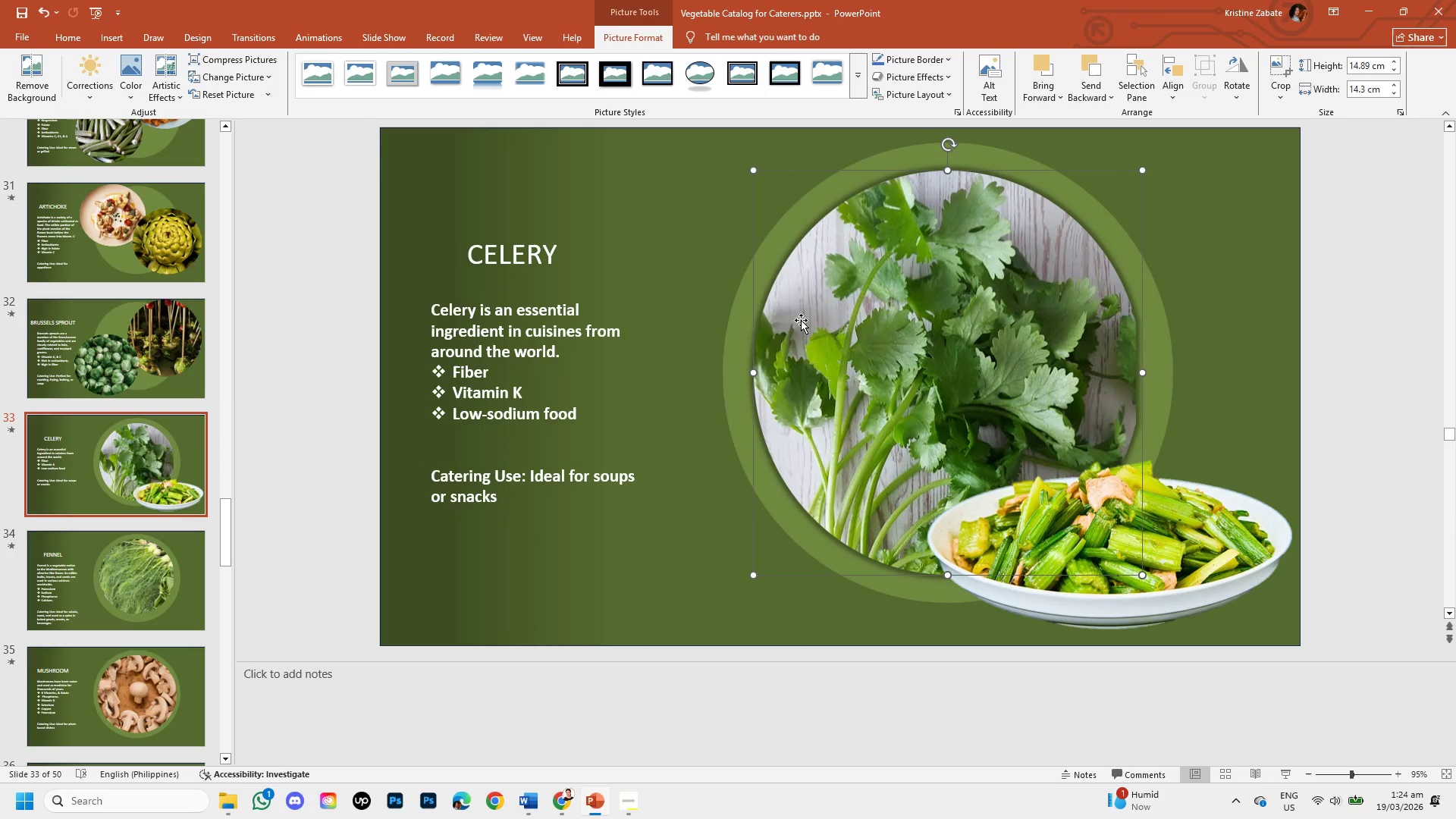 
left_click_drag(start_coordinate=[802, 318], to_coordinate=[702, 291])
 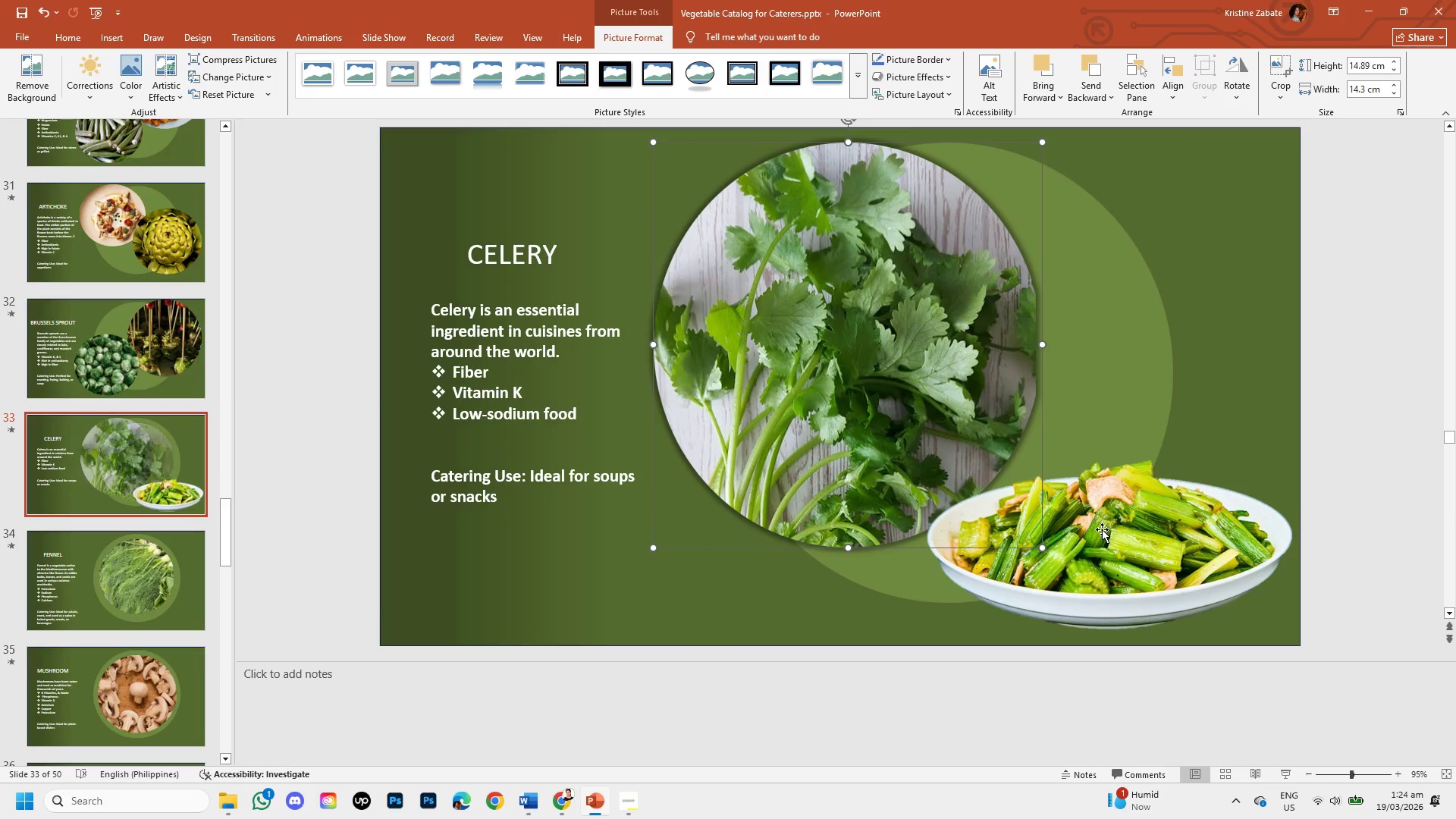 
left_click([1102, 529])
 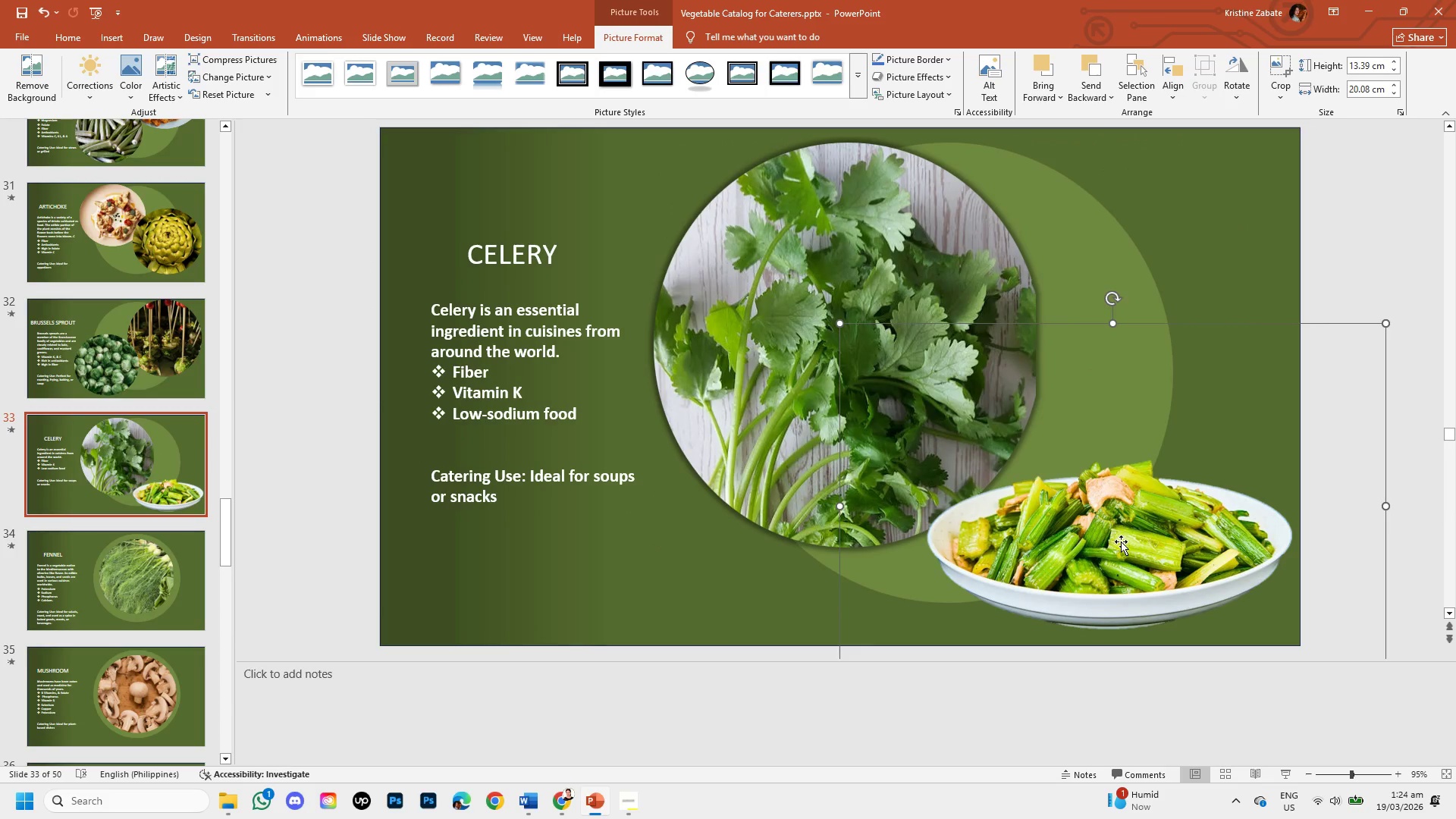 
left_click_drag(start_coordinate=[1122, 543], to_coordinate=[1097, 518])
 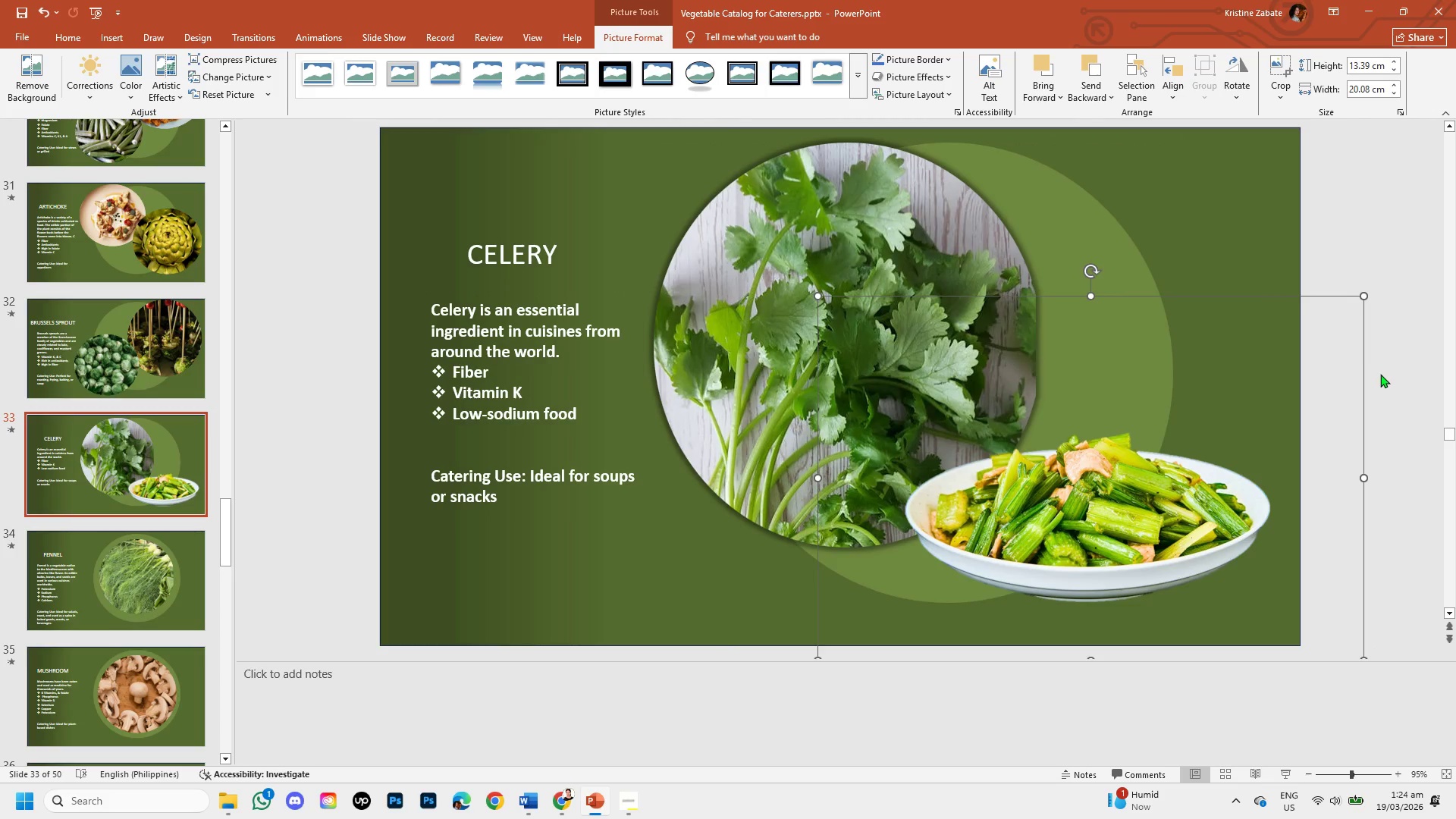 
left_click([1407, 388])
 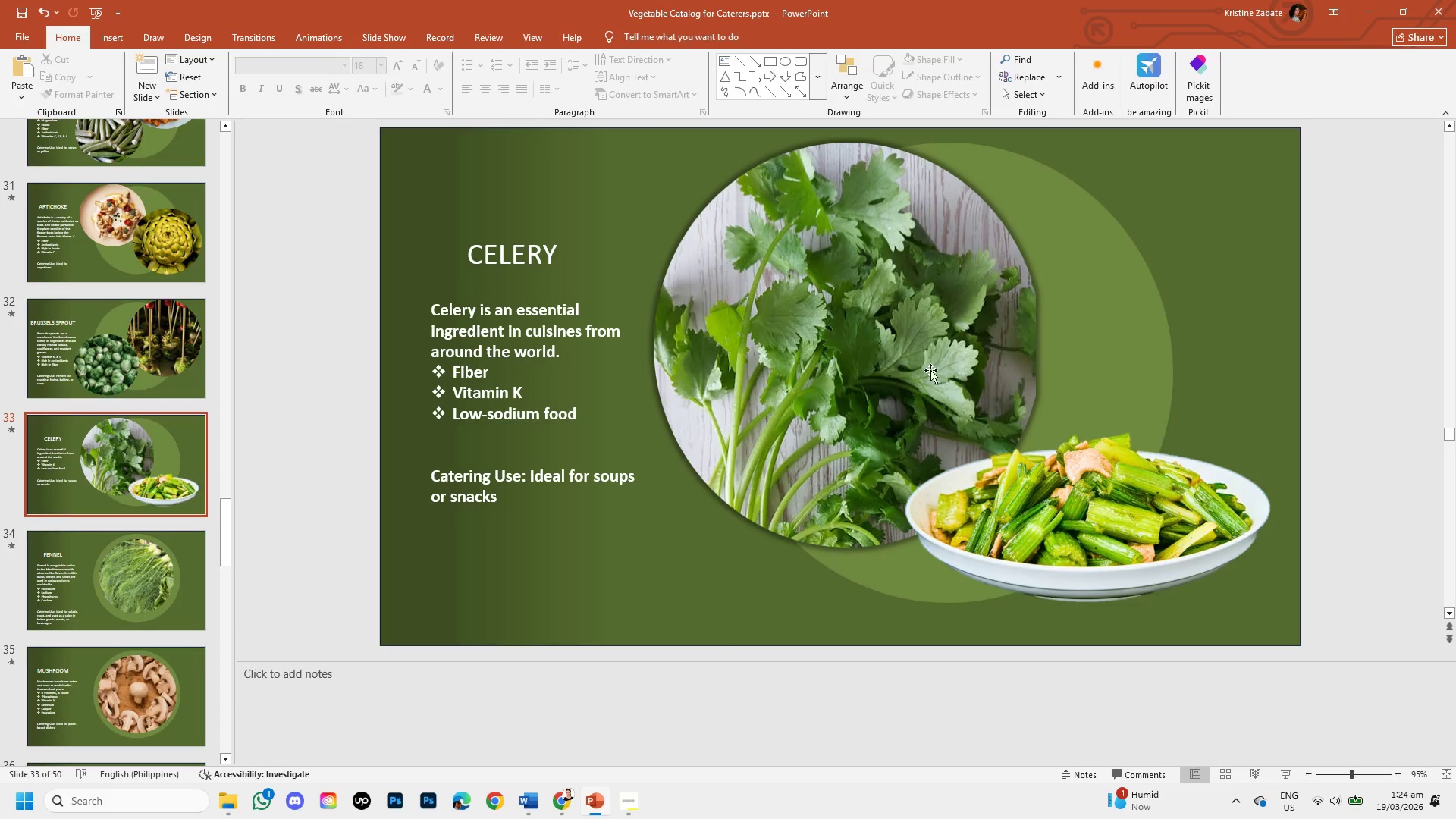 
left_click([928, 369])
 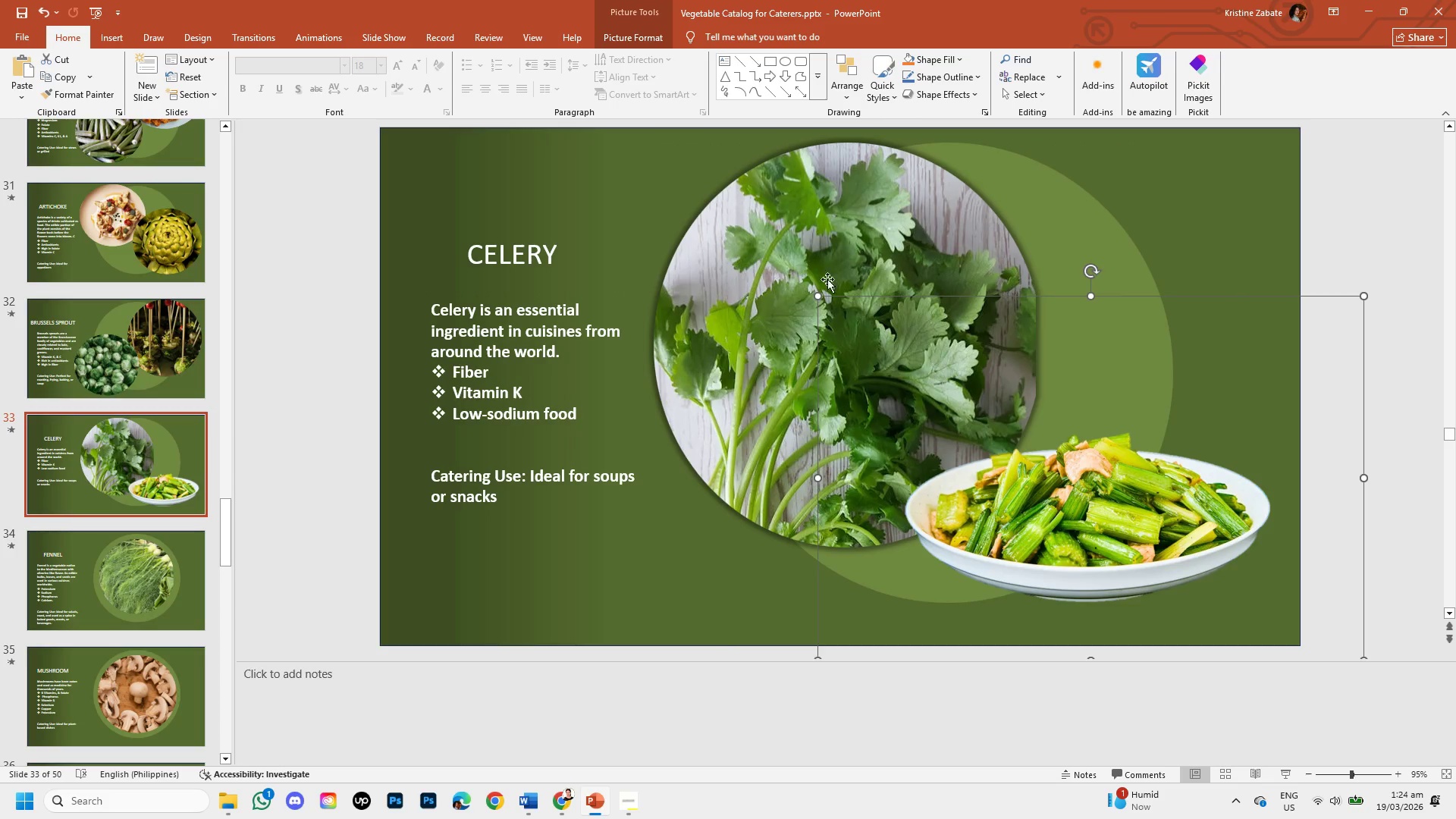 
left_click([803, 260])
 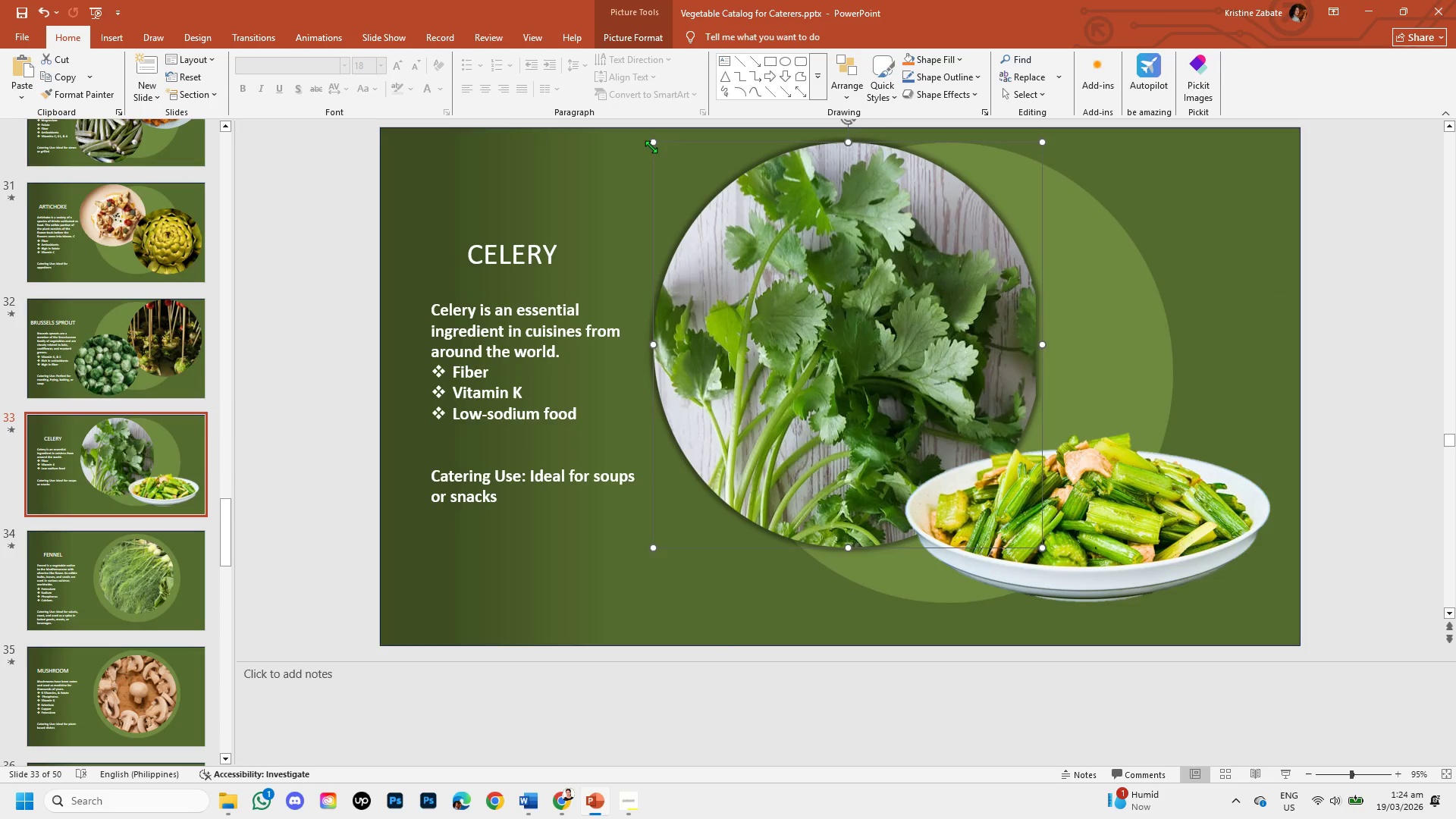 
left_click_drag(start_coordinate=[651, 143], to_coordinate=[666, 162])
 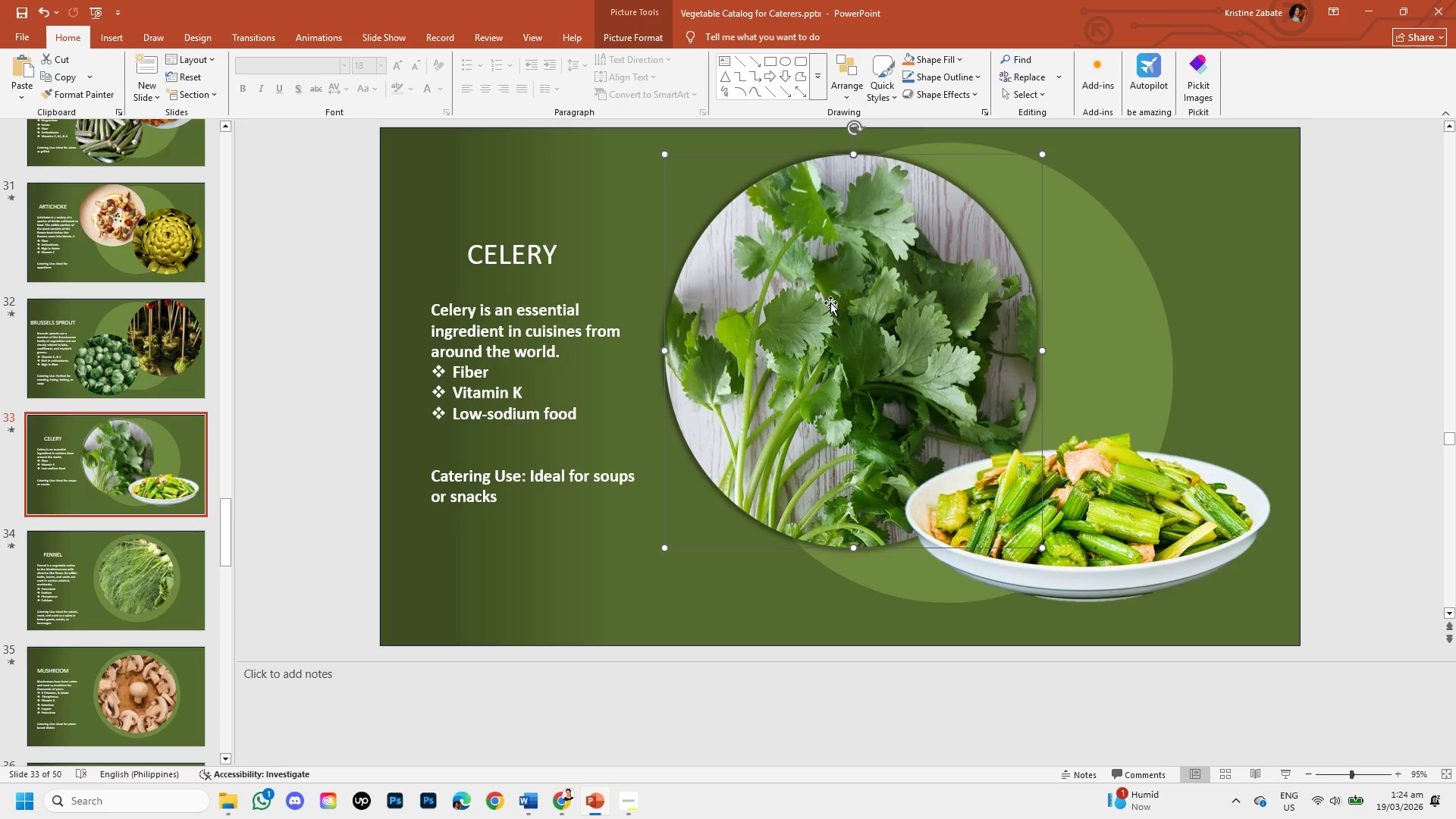 
left_click_drag(start_coordinate=[830, 303], to_coordinate=[843, 305])
 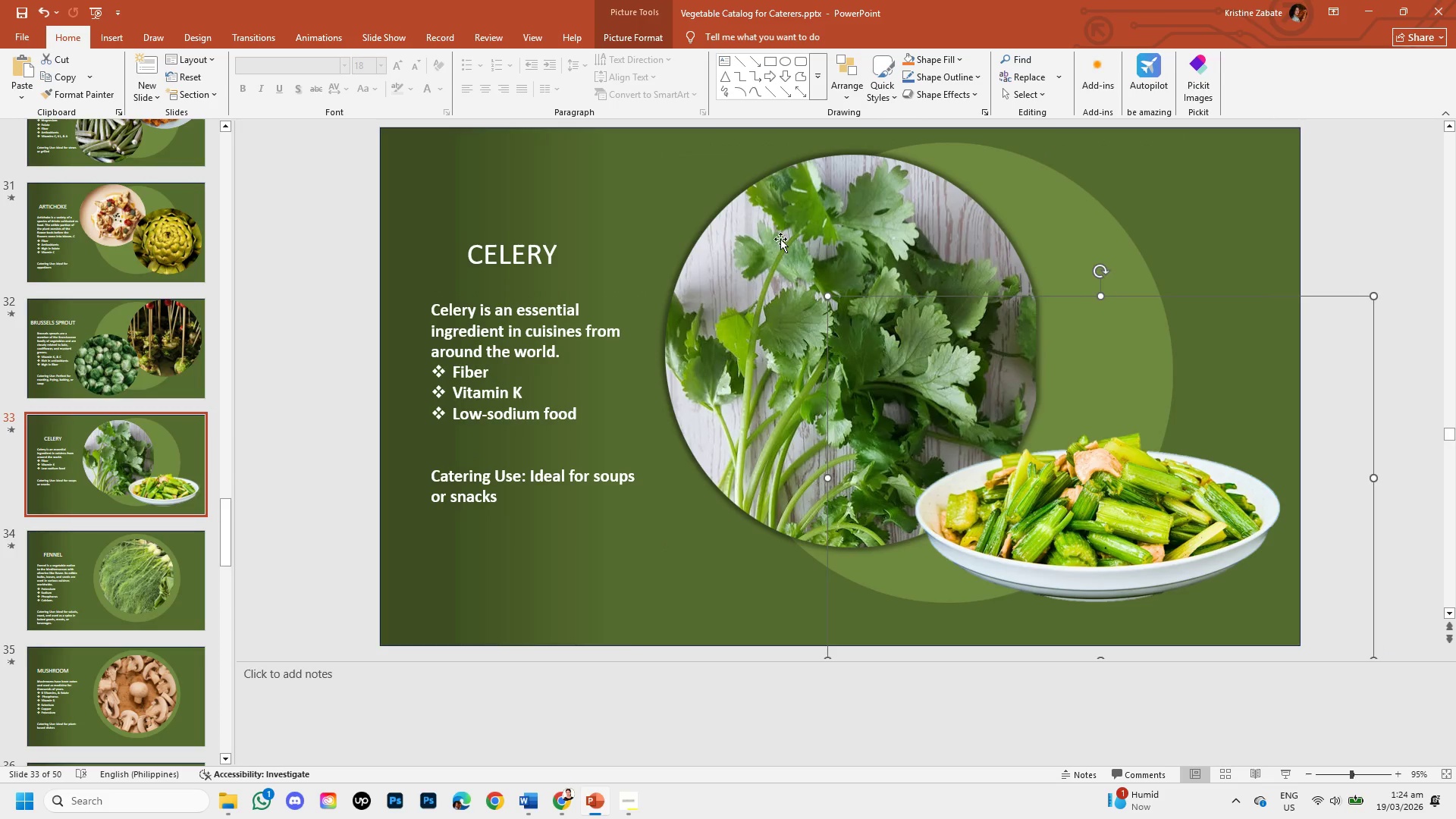 
left_click([780, 239])
 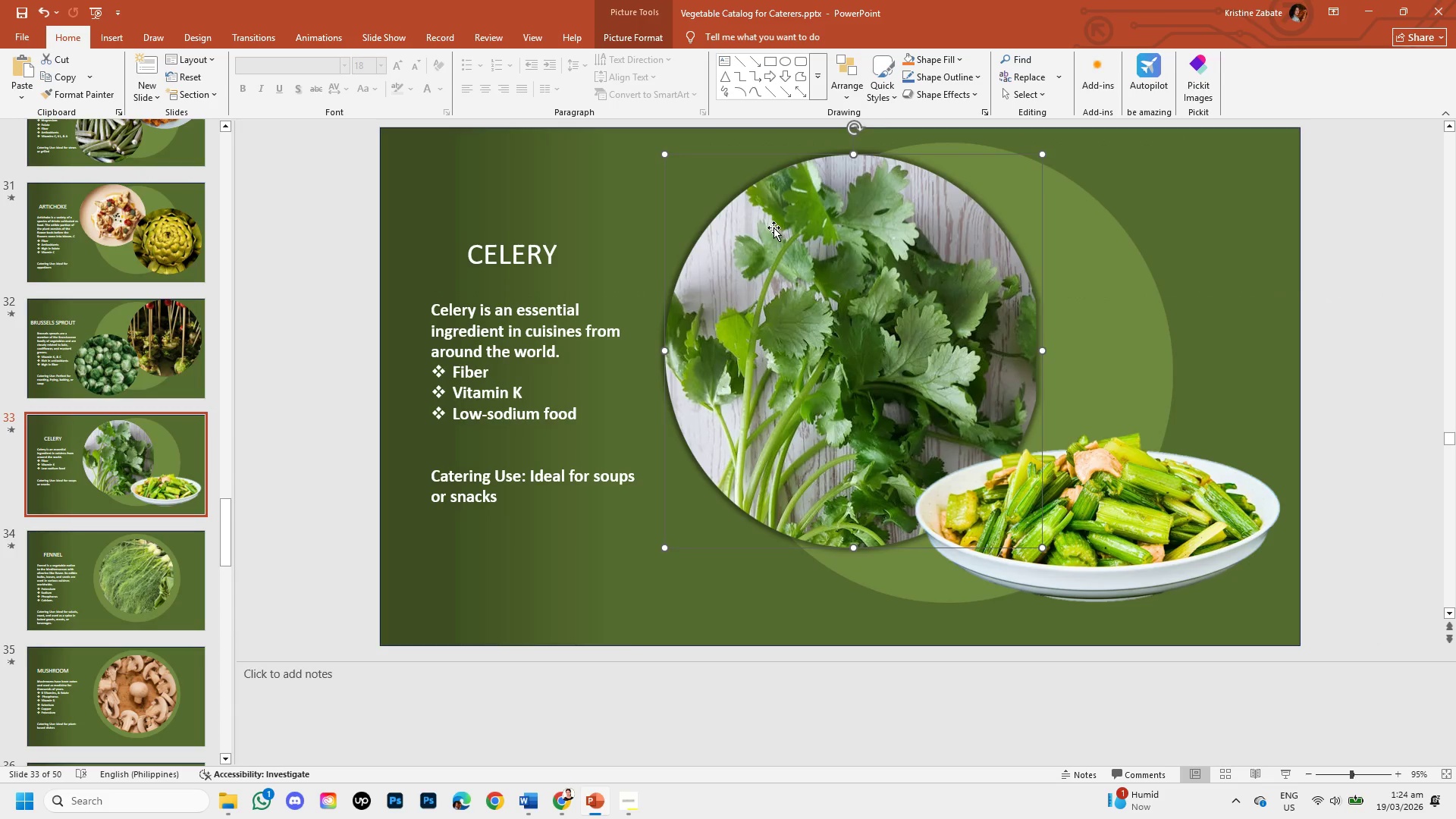 
left_click_drag(start_coordinate=[774, 228], to_coordinate=[846, 233])
 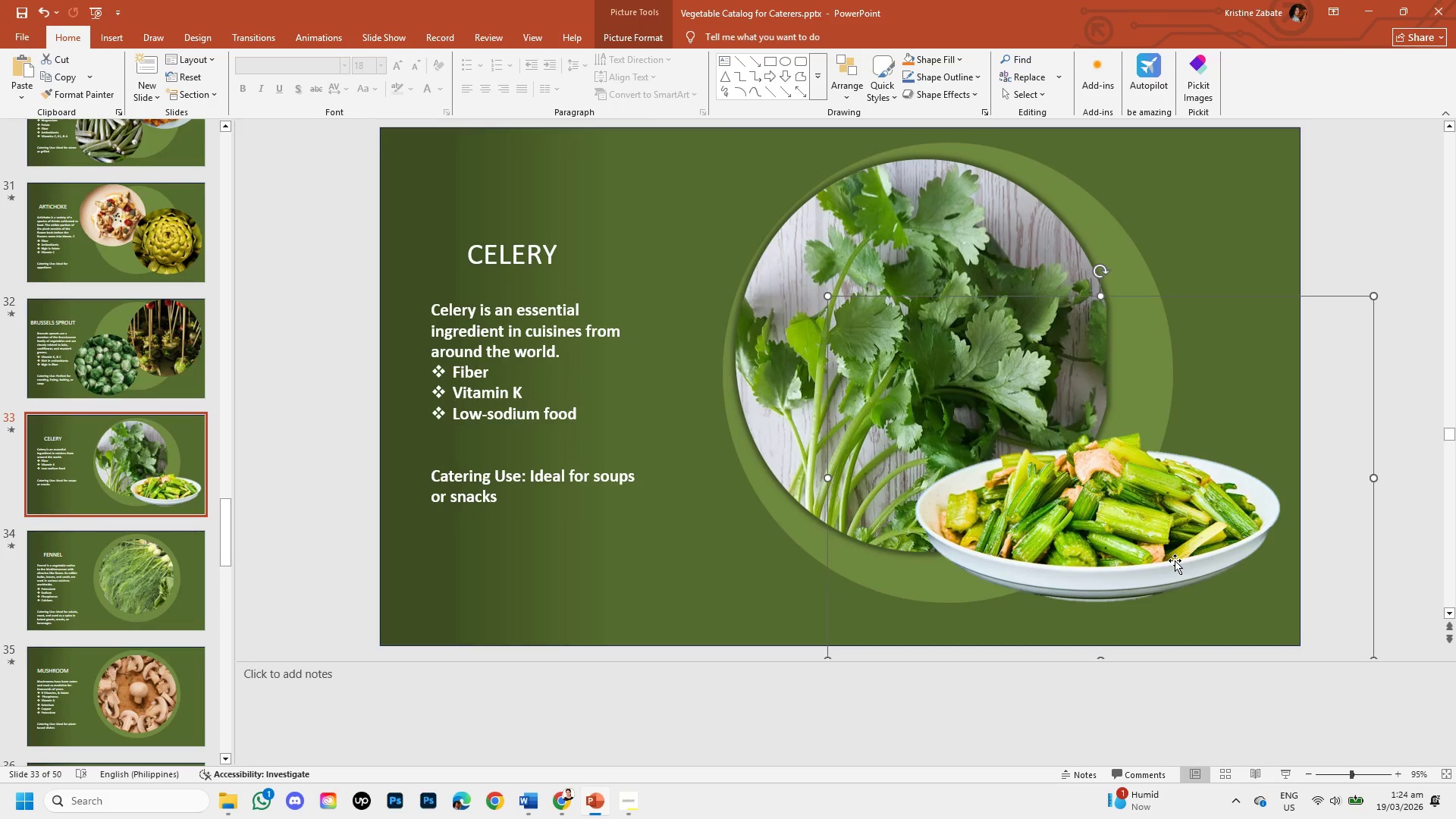 
left_click_drag(start_coordinate=[1175, 560], to_coordinate=[1161, 578])
 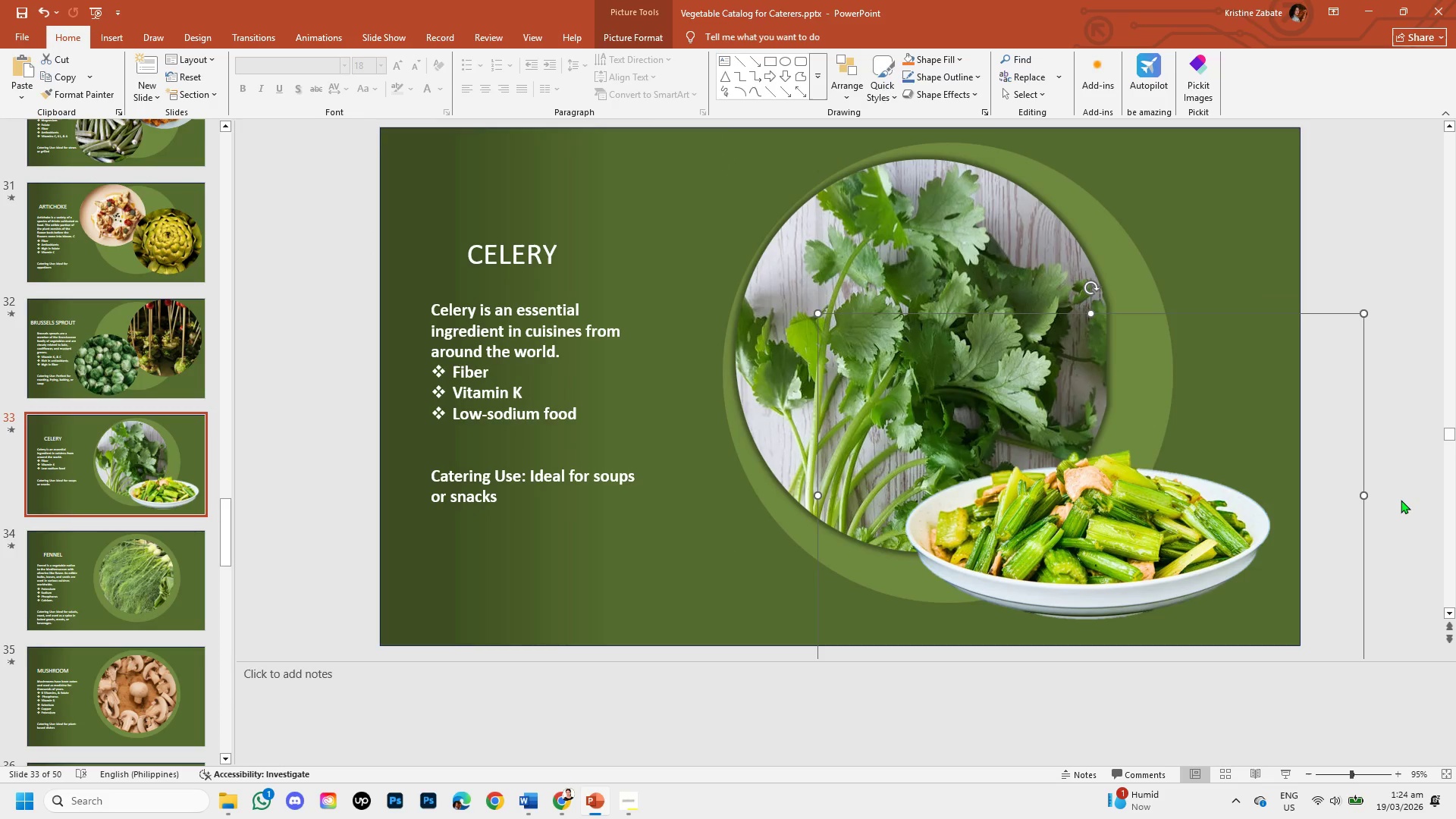 
left_click([1401, 500])
 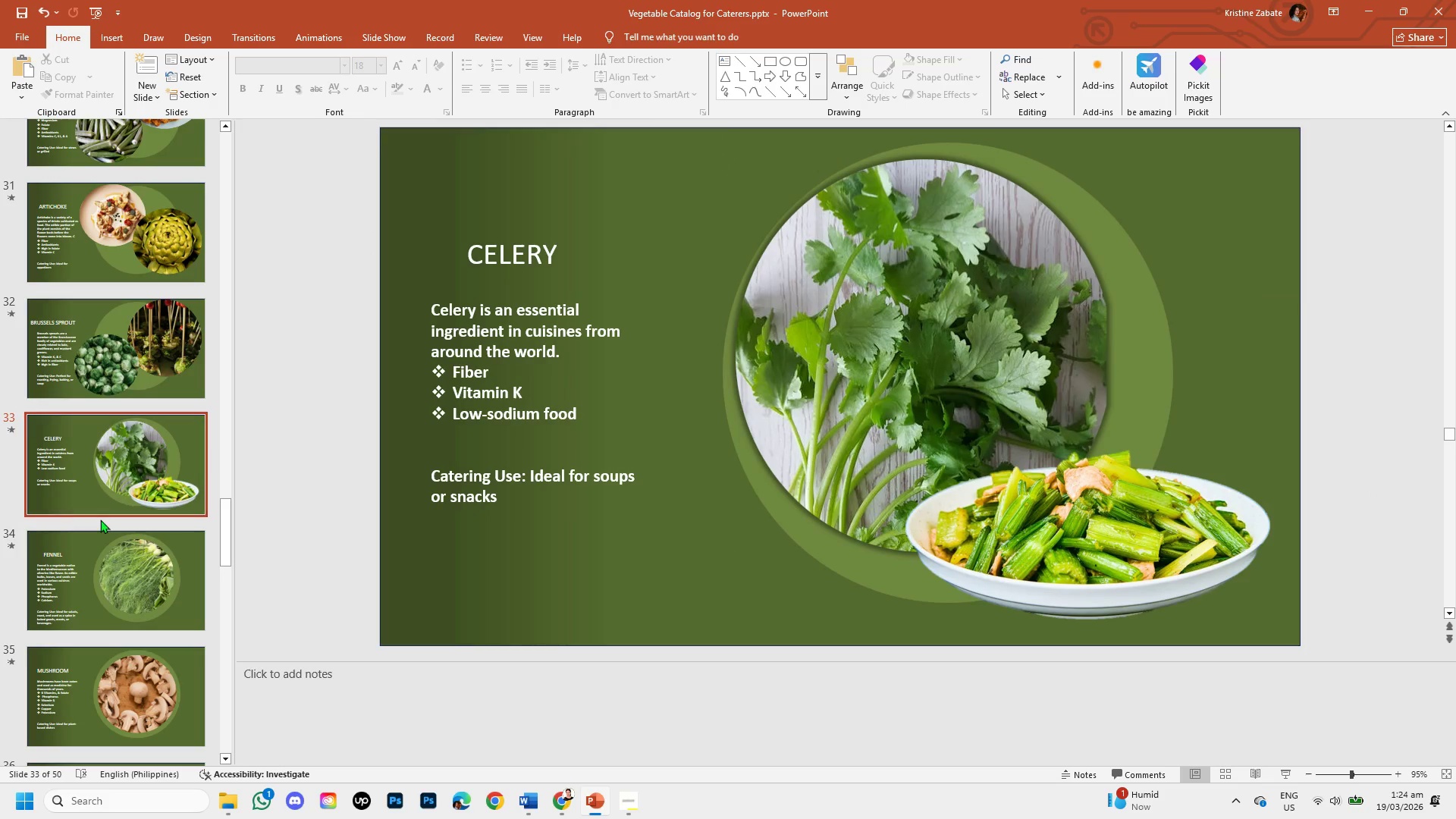 
left_click([115, 565])
 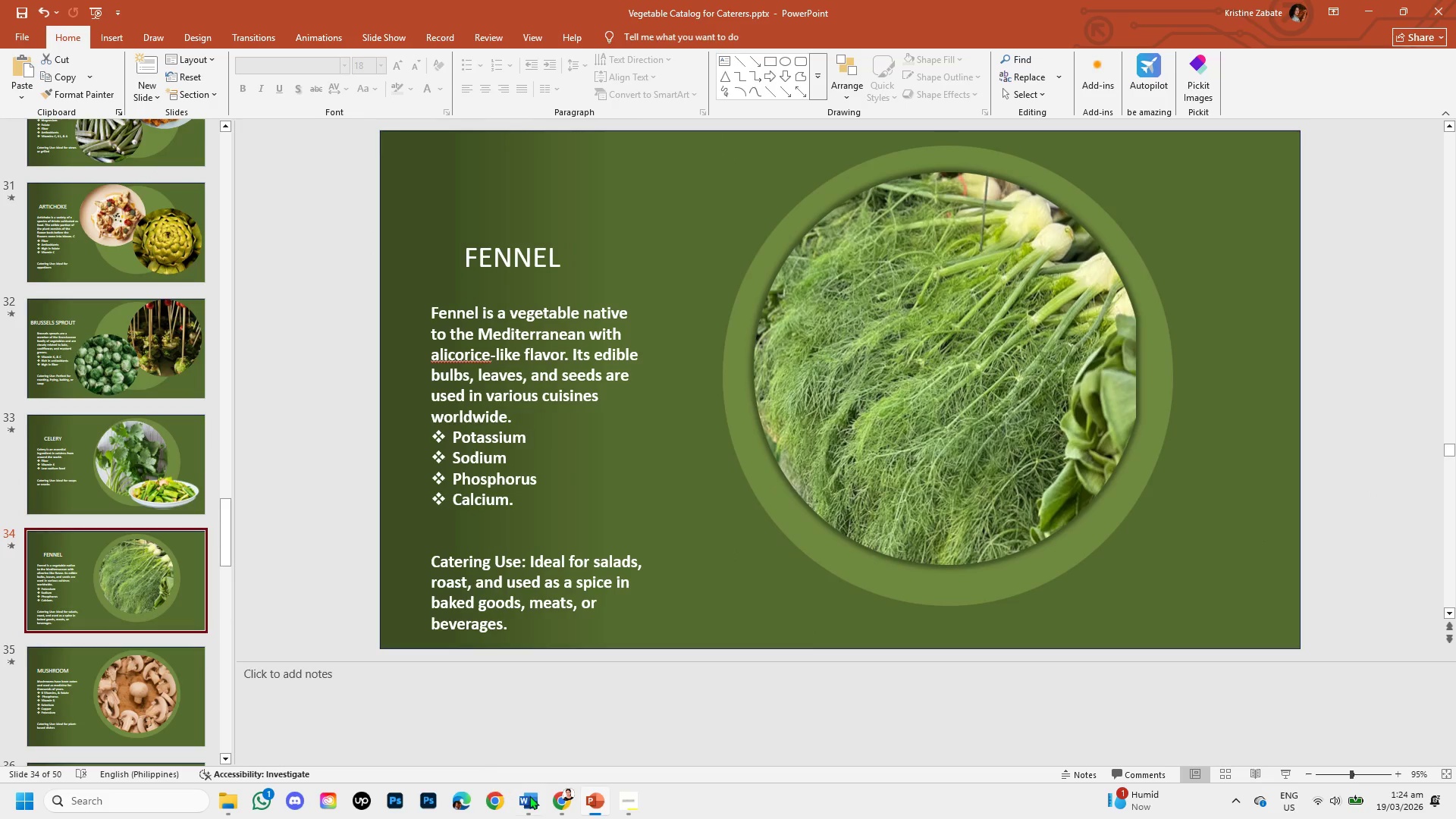 
left_click([542, 801])
 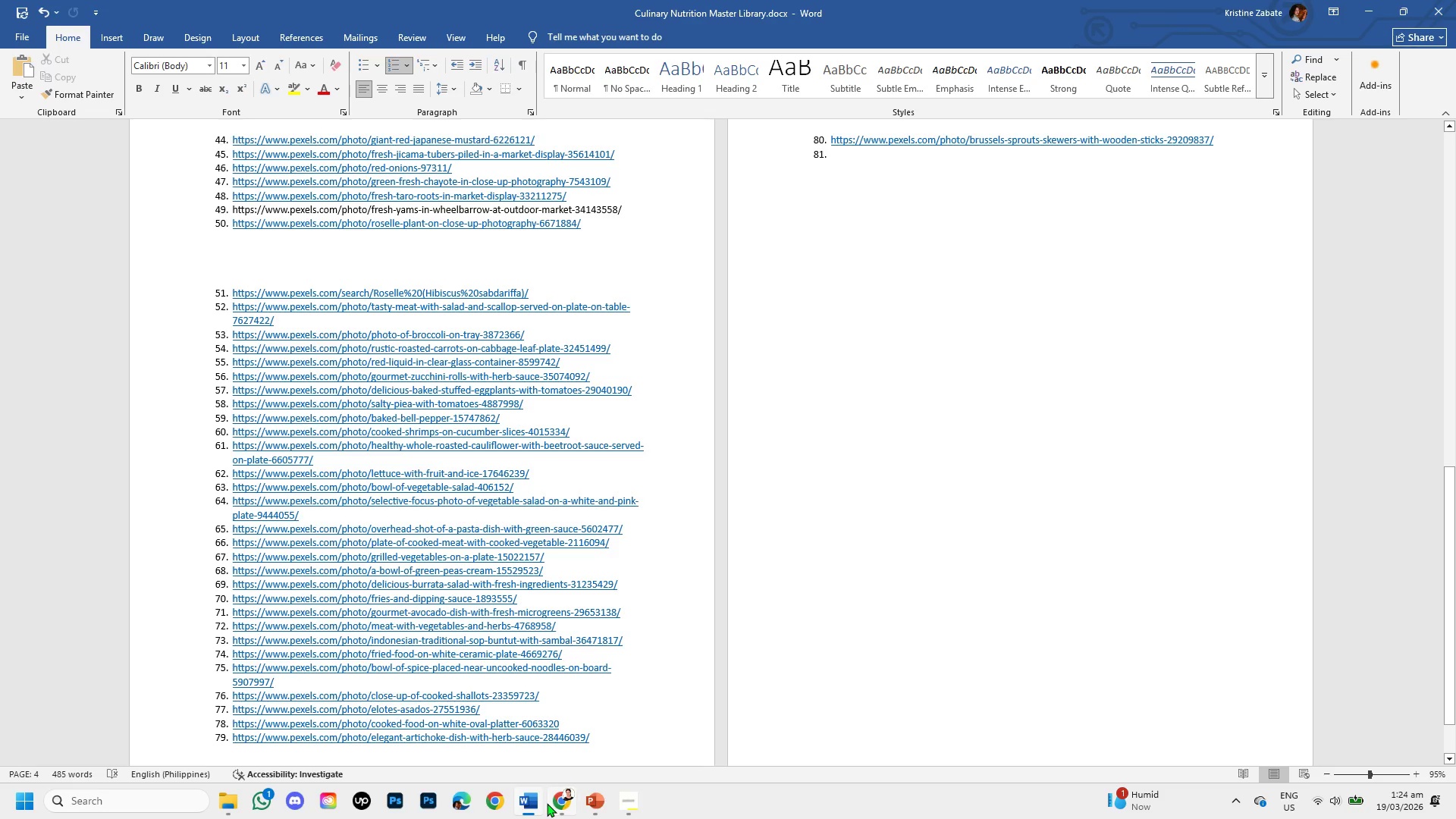 
left_click([547, 803])
 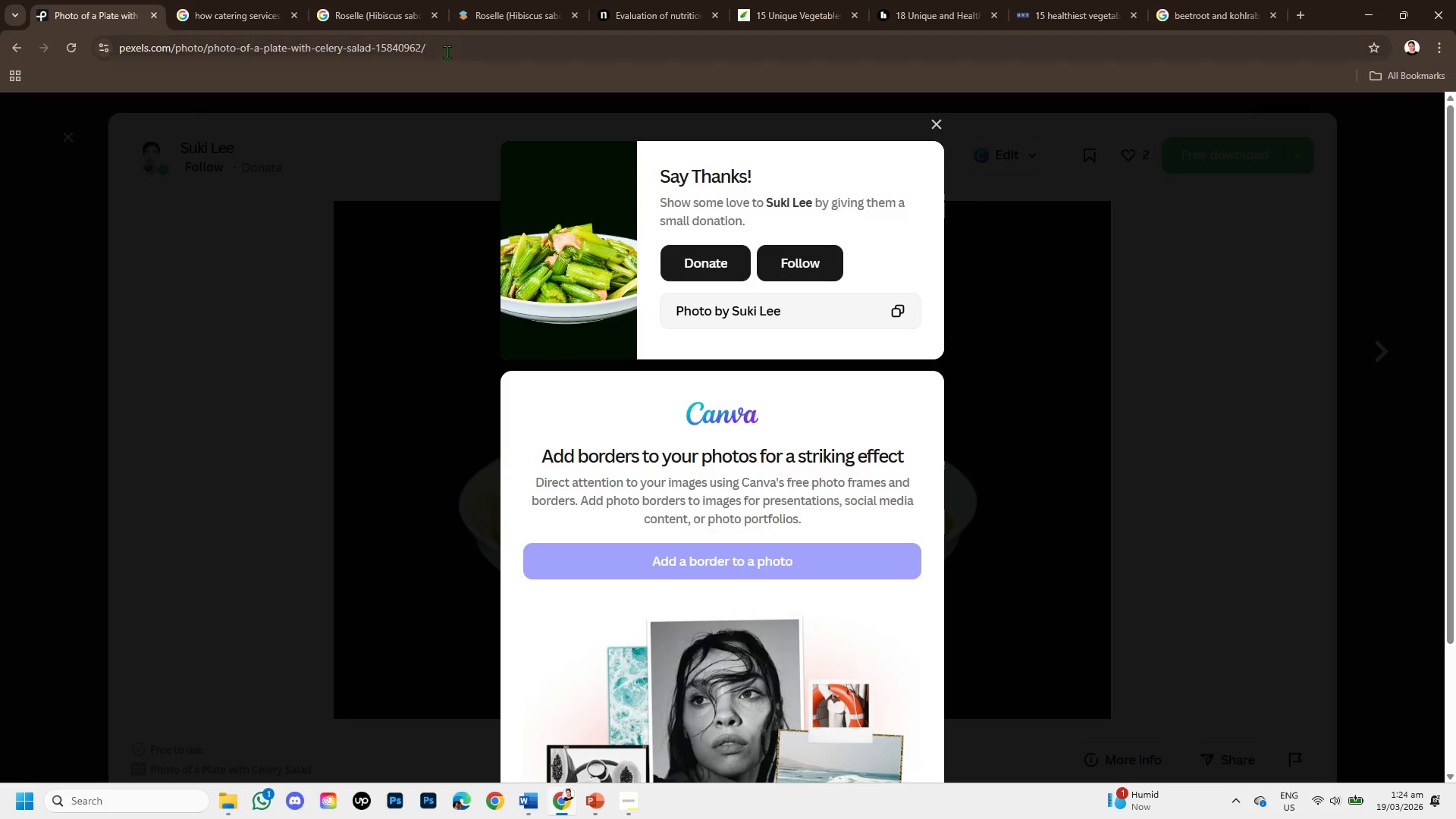 
left_click_drag(start_coordinate=[452, 55], to_coordinate=[105, 46])
 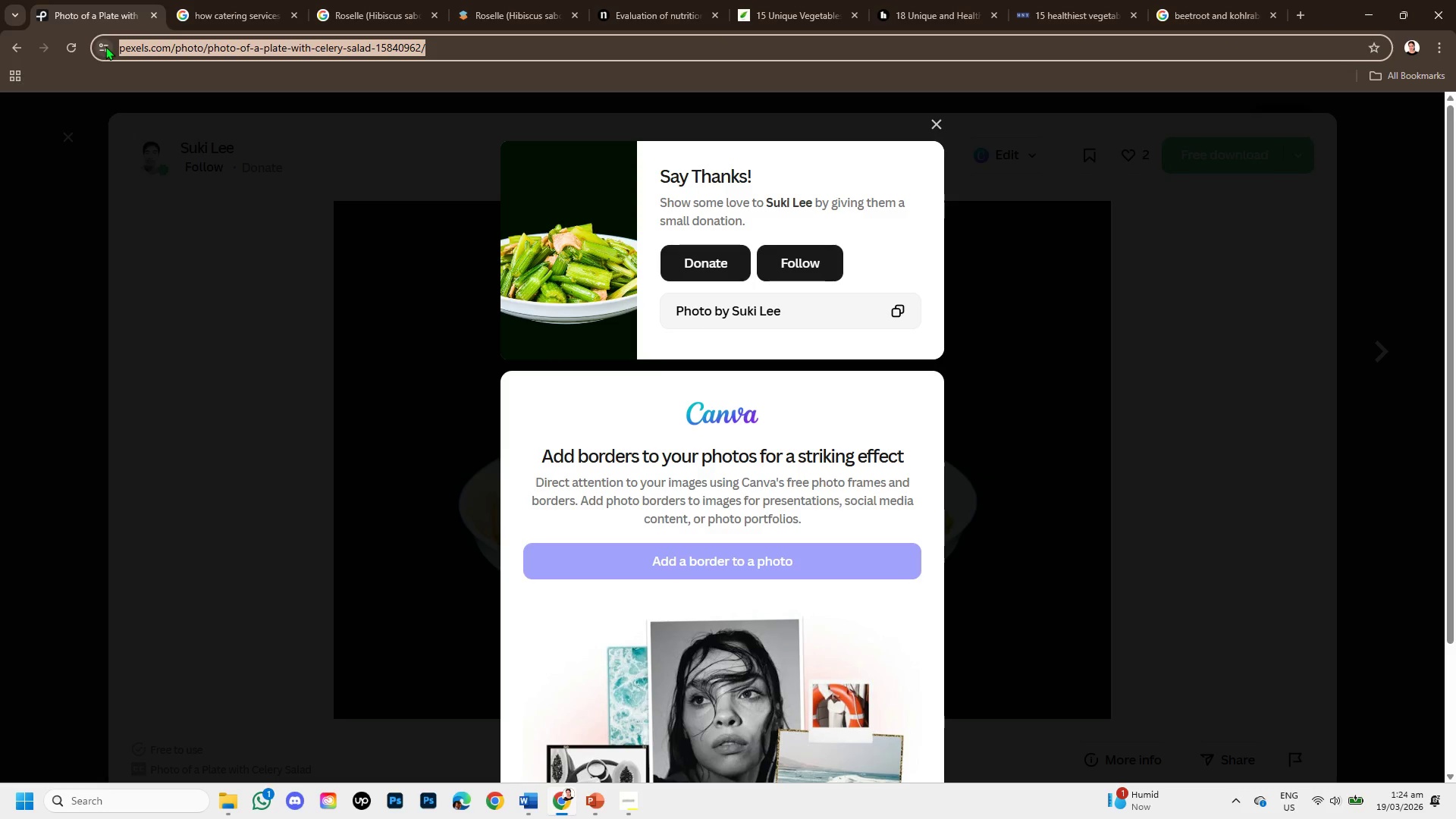 
key(Control+C)
 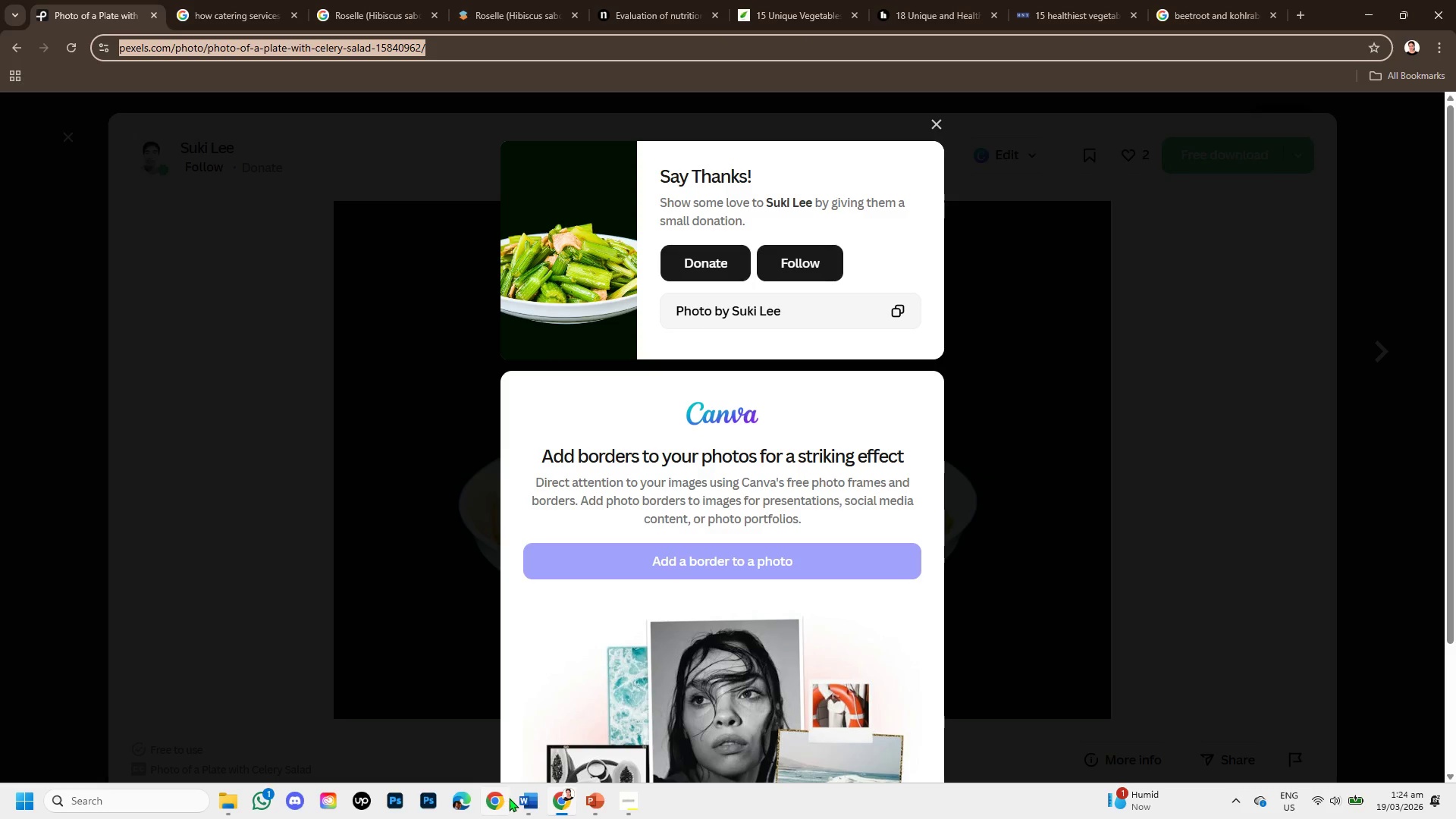 
left_click([519, 800])
 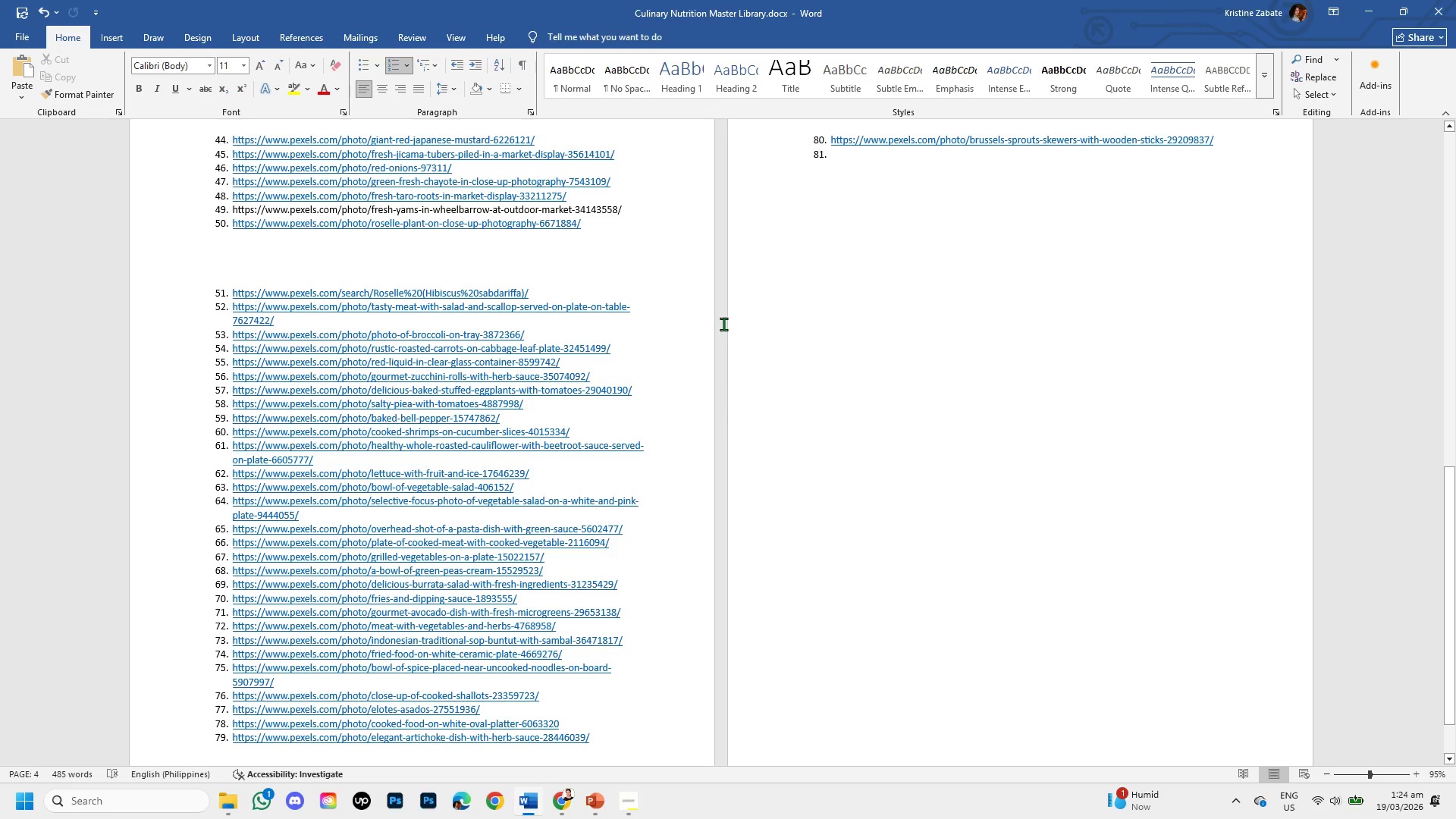 
key(Control+V)
 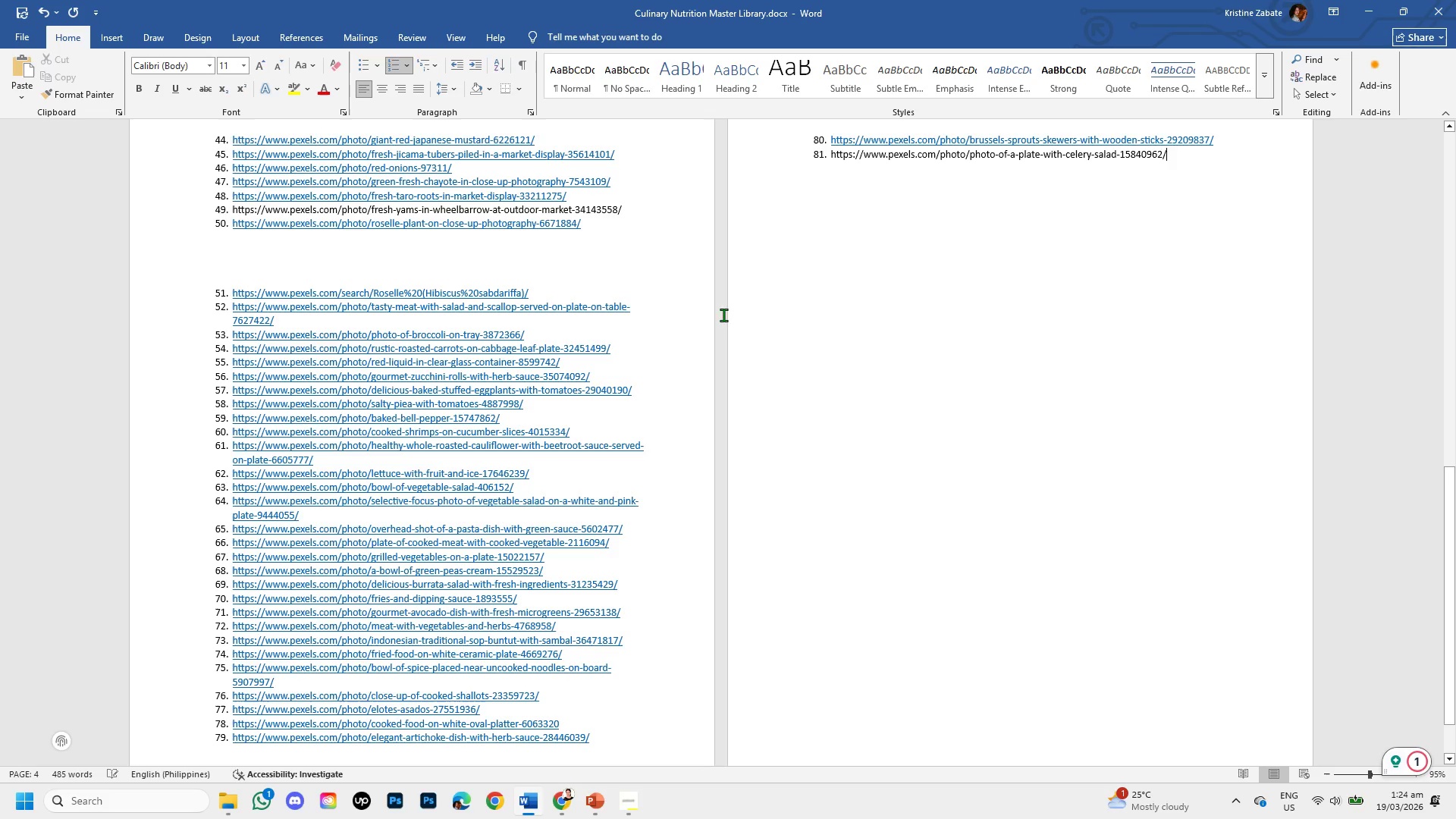 
key(Enter)
 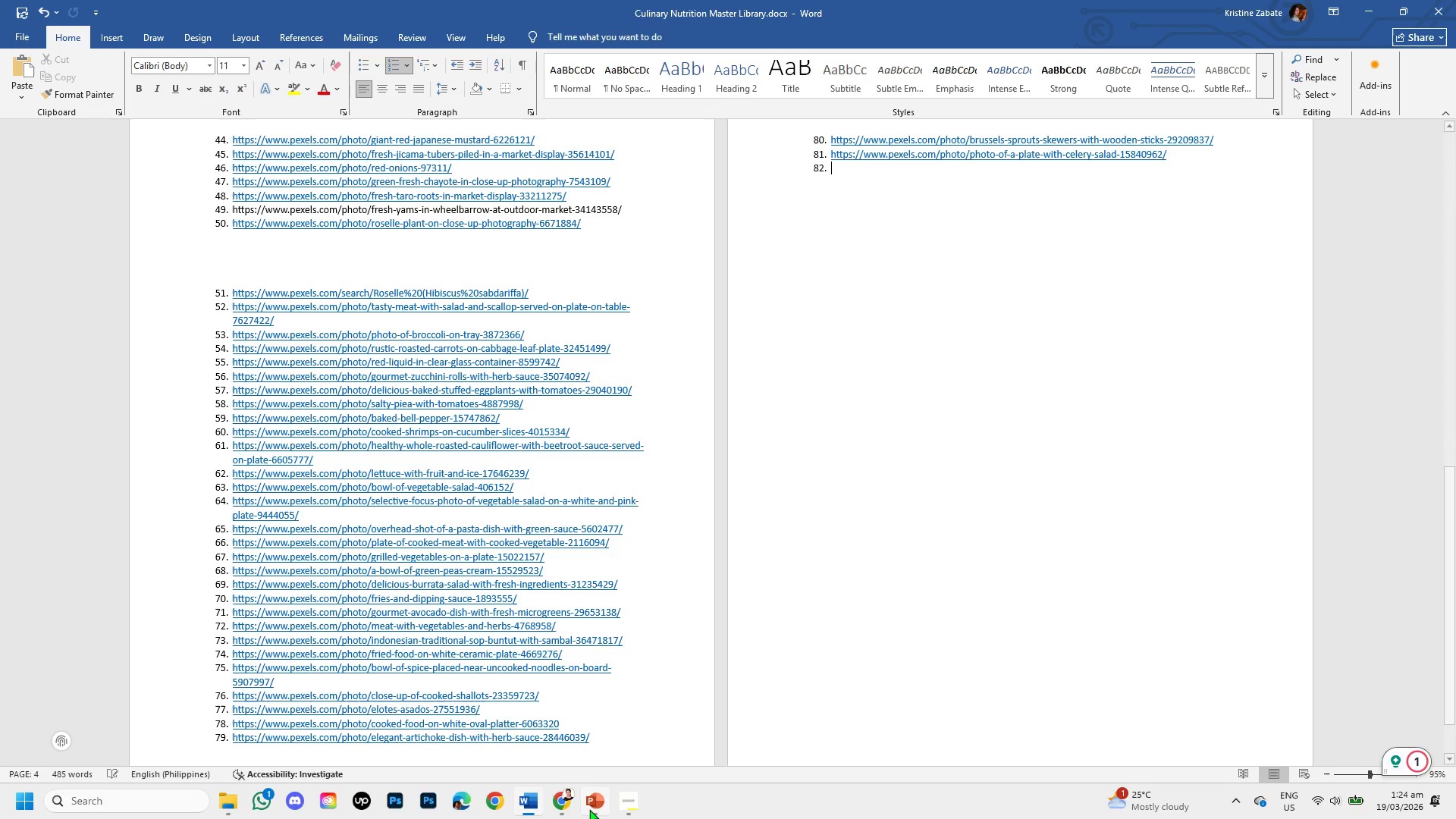 
left_click([589, 811])
 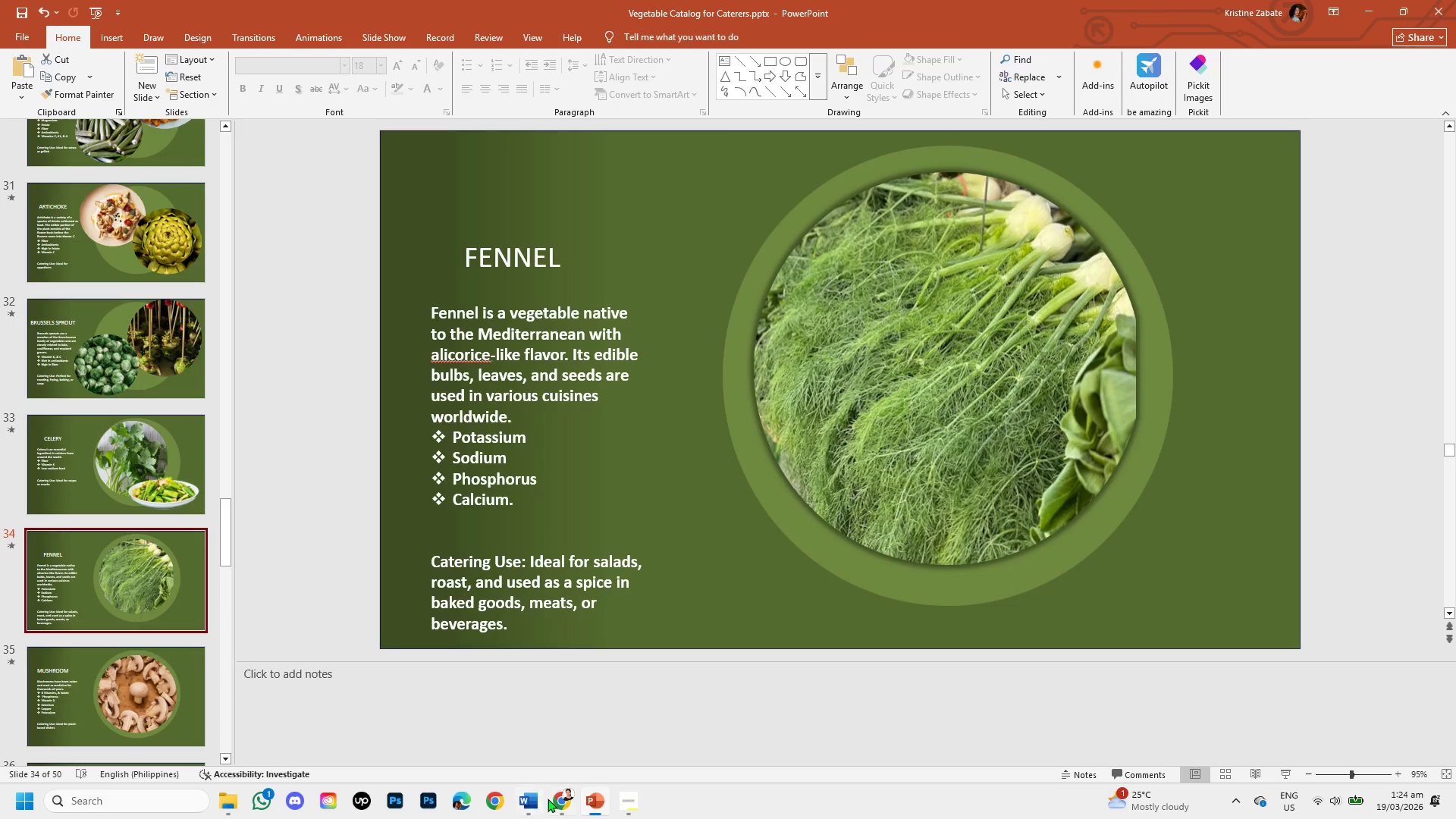 
left_click([548, 798])
 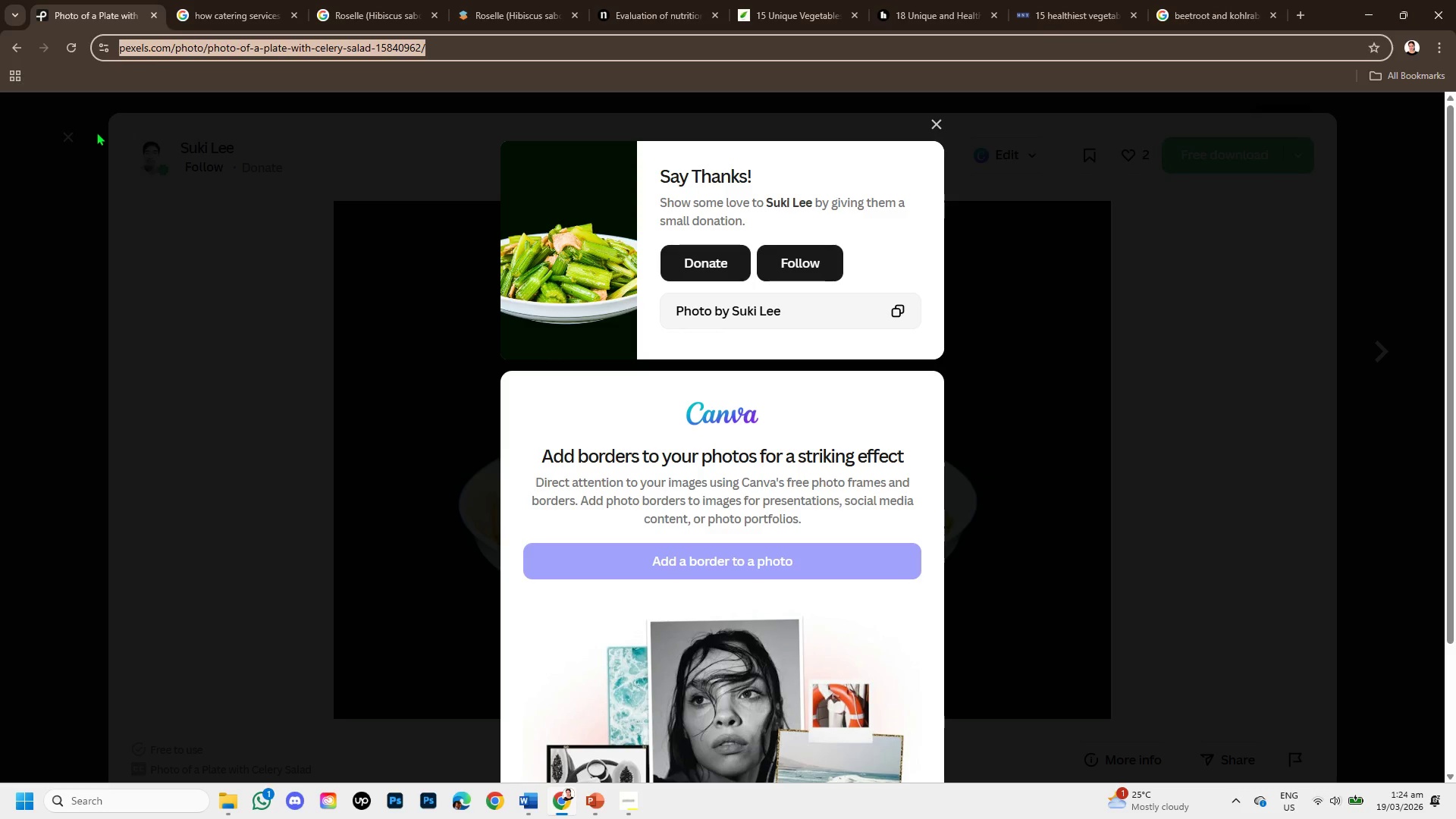 
double_click([64, 136])
 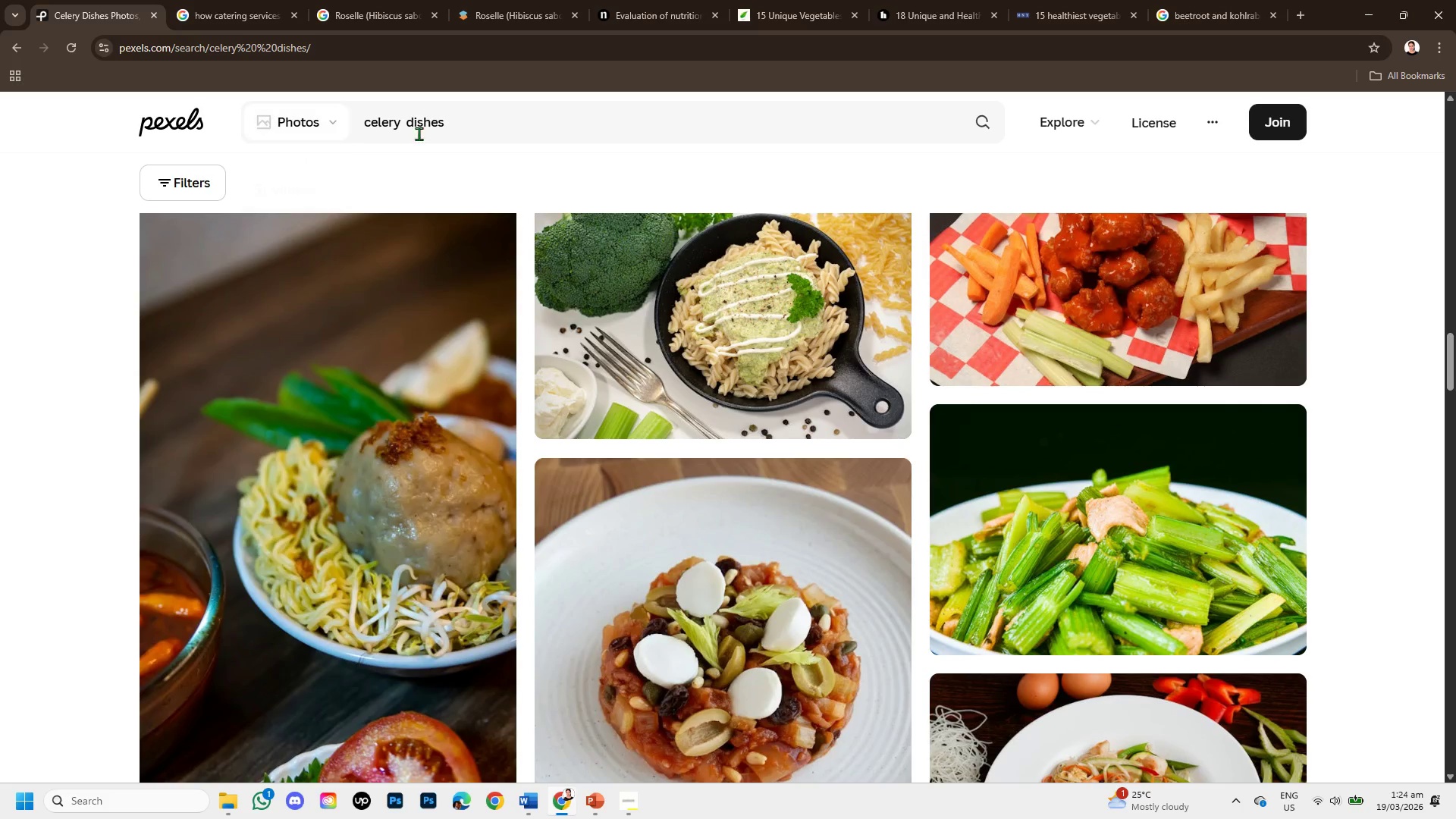 
left_click_drag(start_coordinate=[463, 120], to_coordinate=[340, 127])
 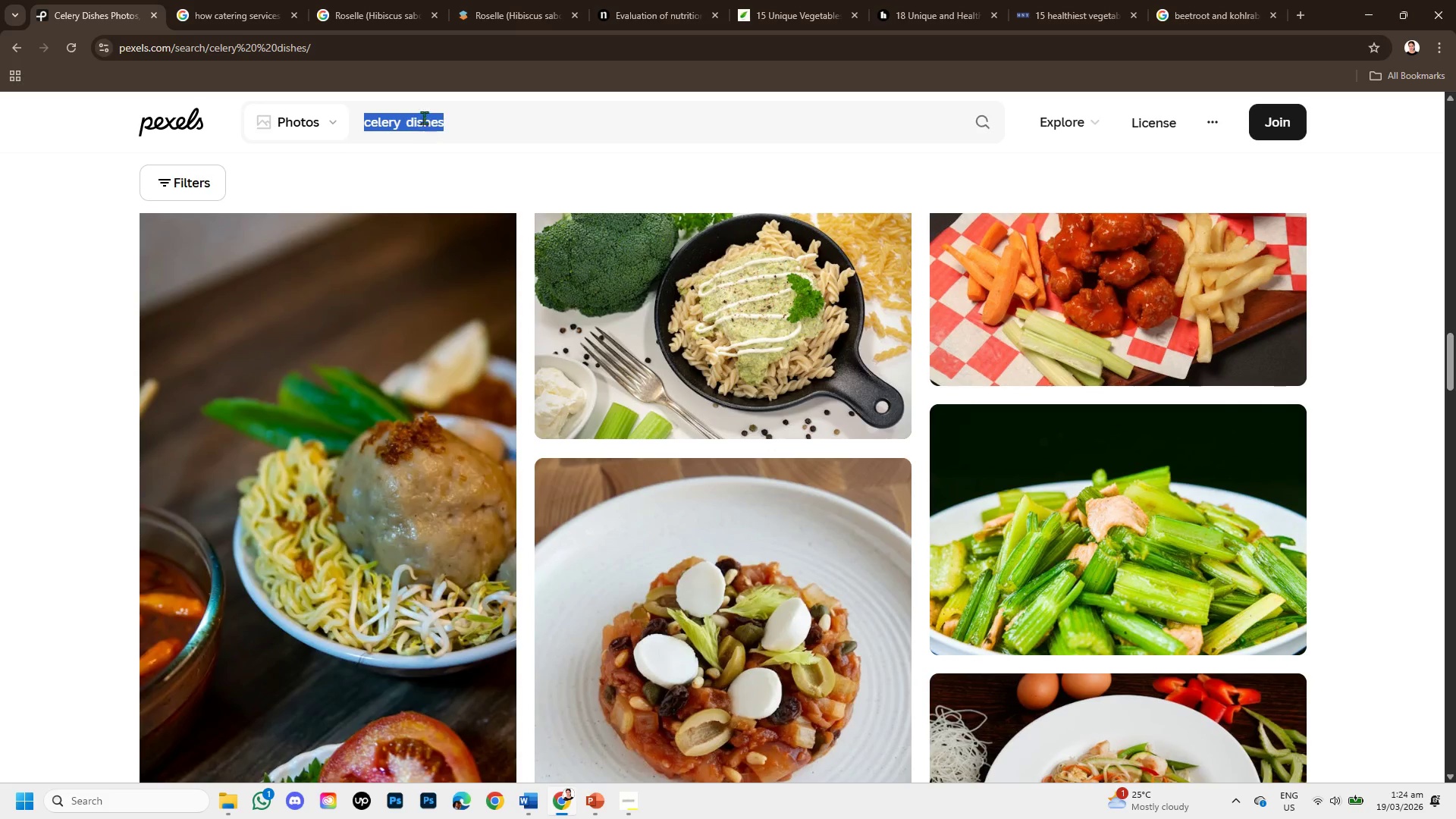 
left_click([406, 122])
 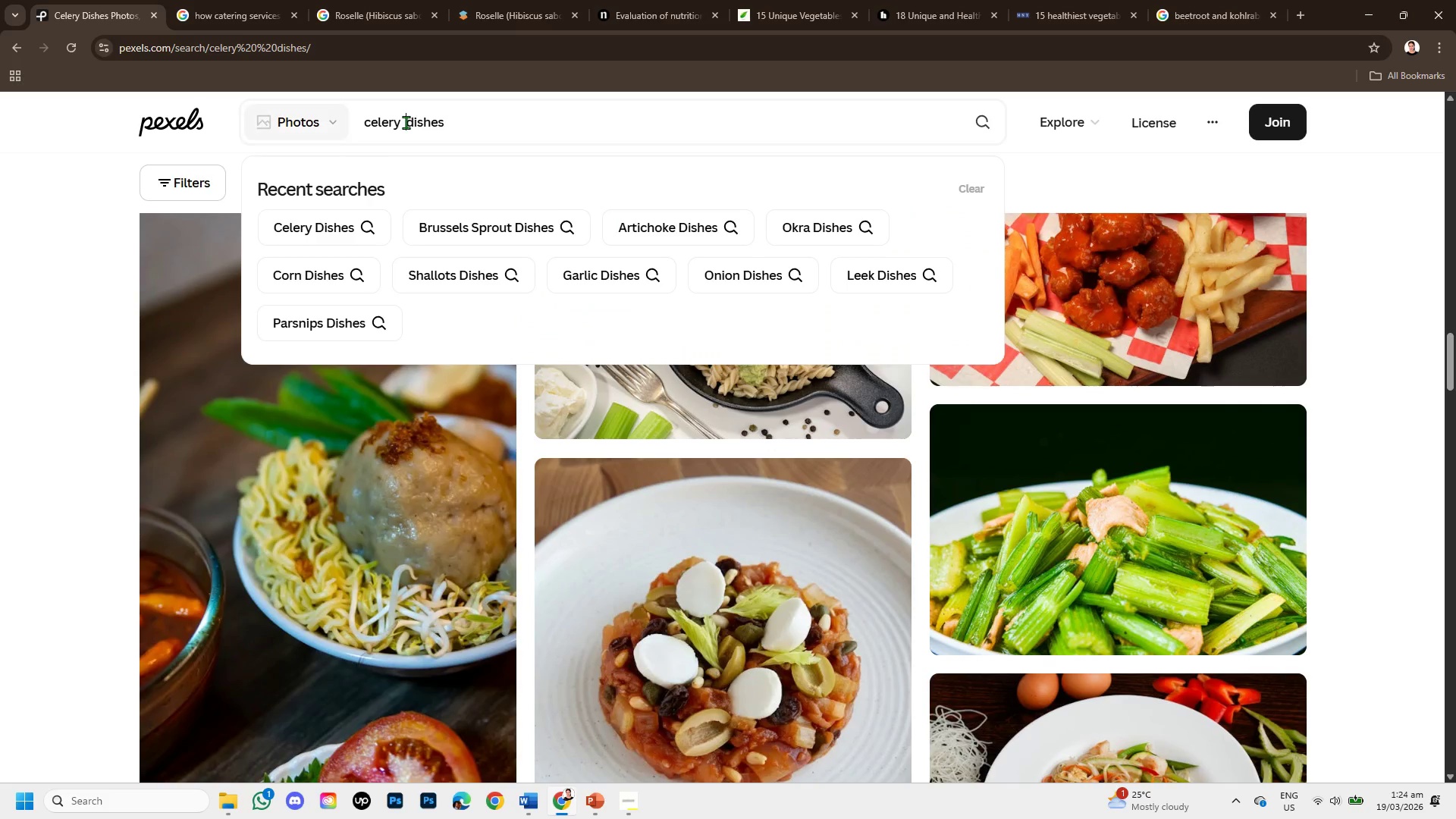 
left_click_drag(start_coordinate=[406, 122], to_coordinate=[384, 122])
 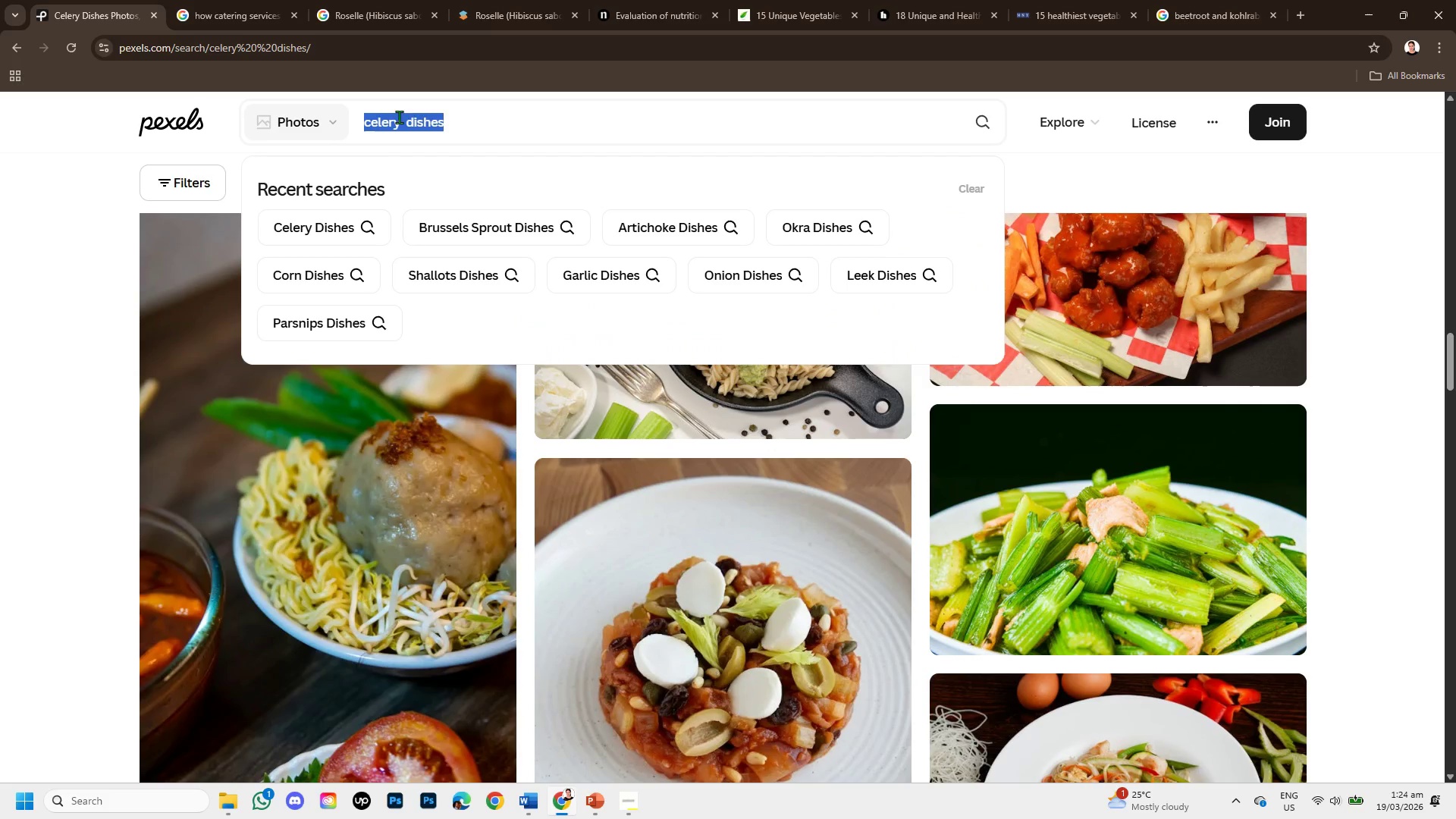 
left_click([399, 117])
 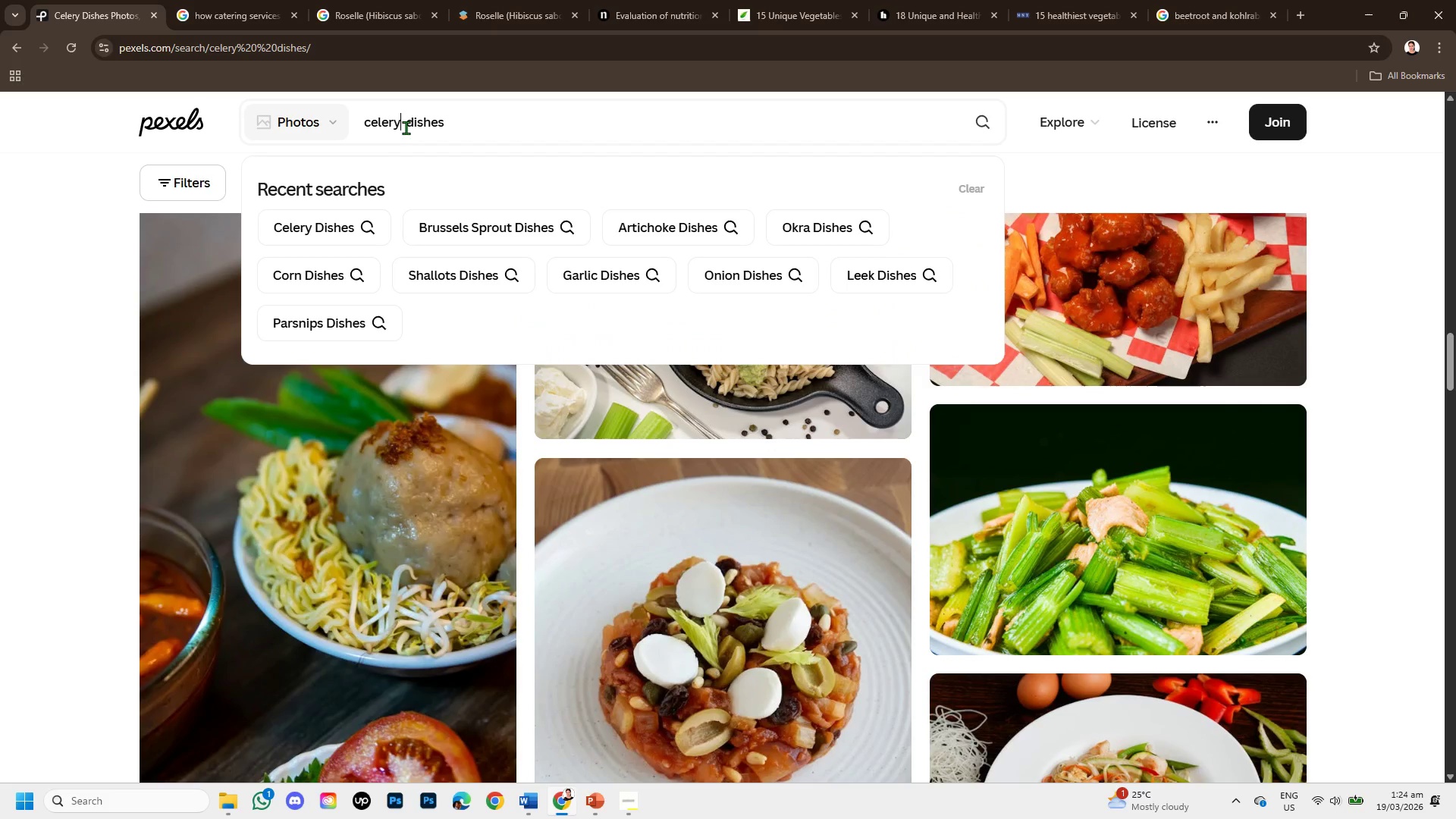 
left_click([406, 127])
 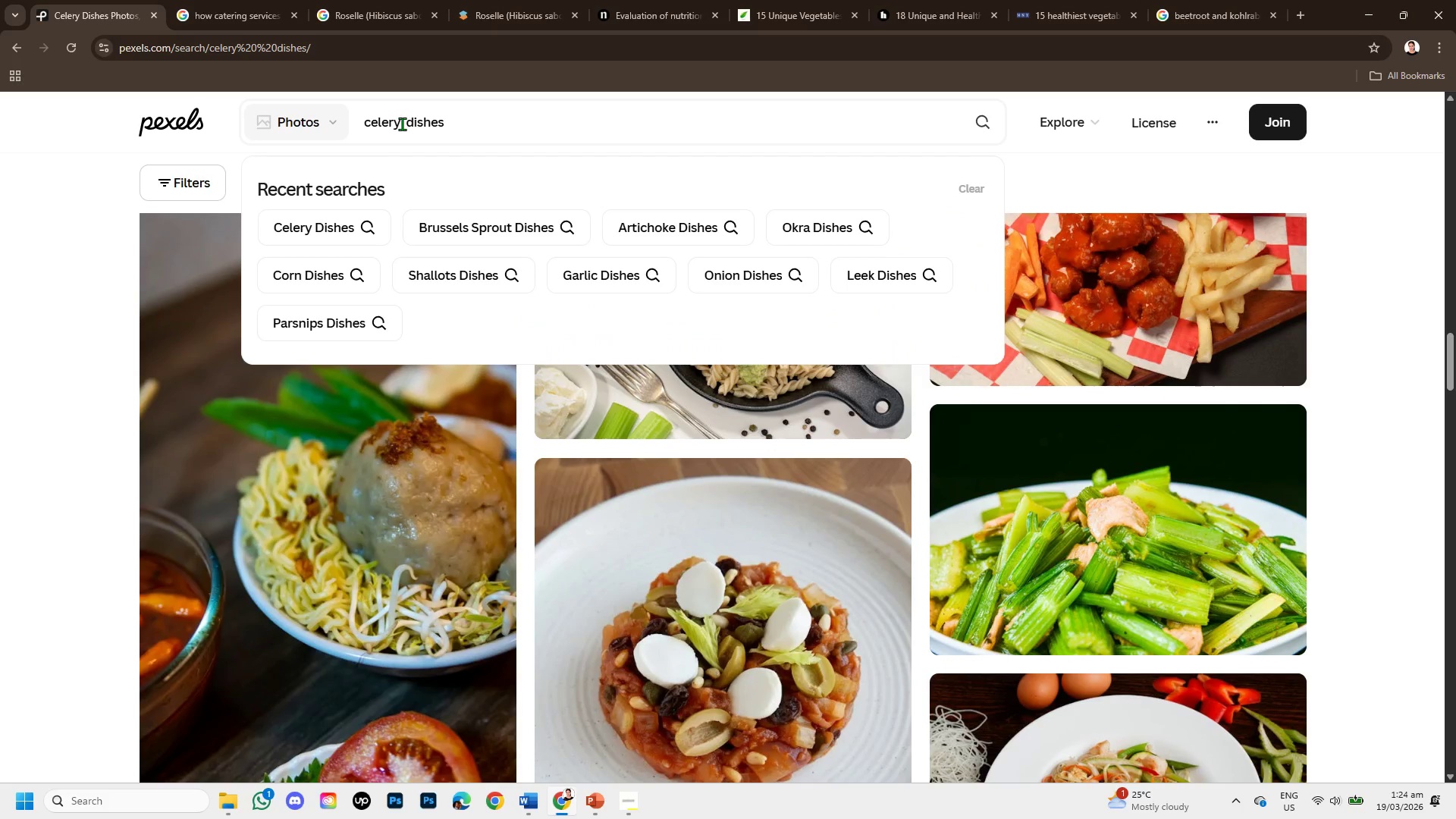 
left_click_drag(start_coordinate=[402, 124], to_coordinate=[363, 124])
 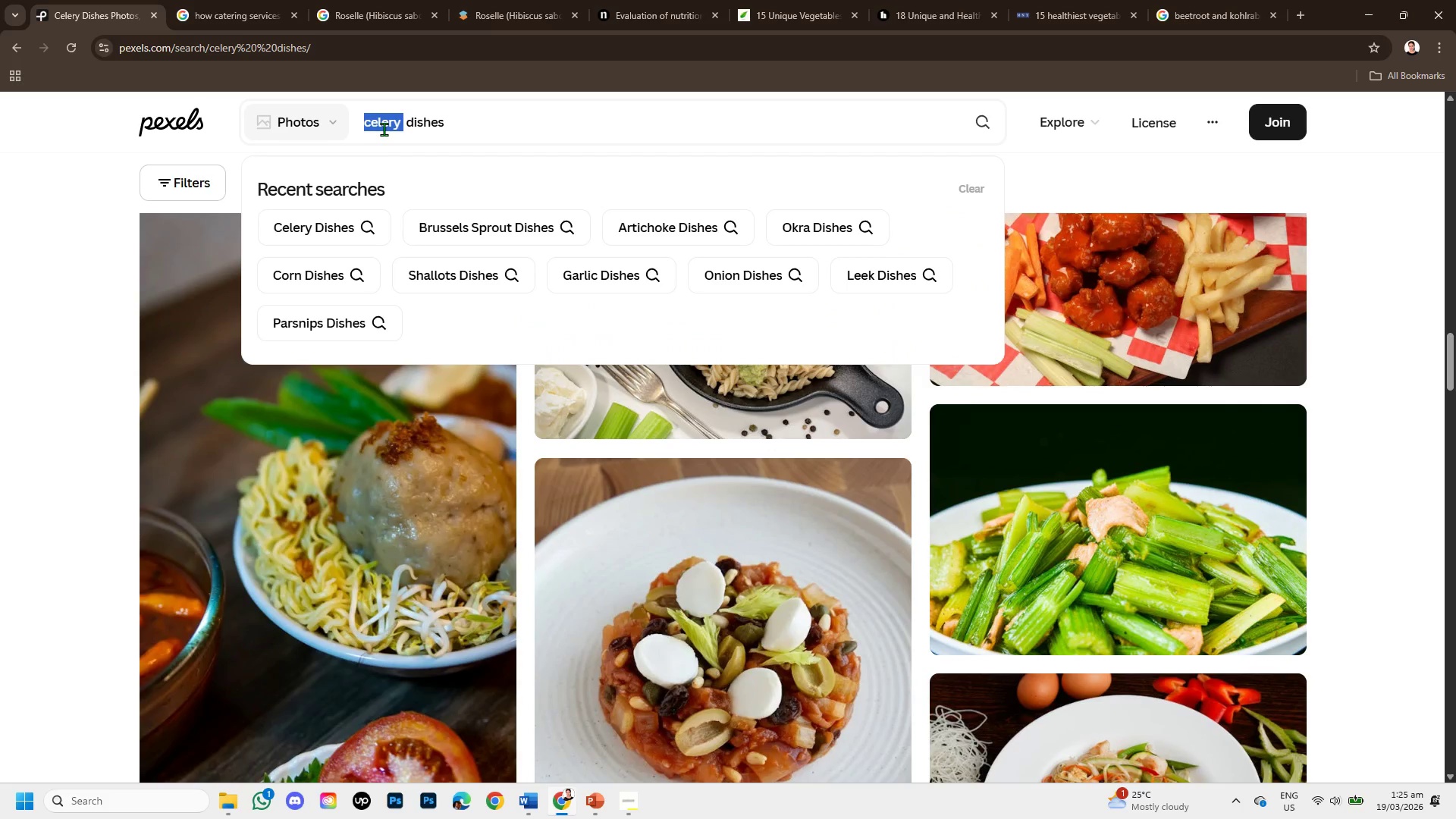 
key(Backspace)
type(fennel )
 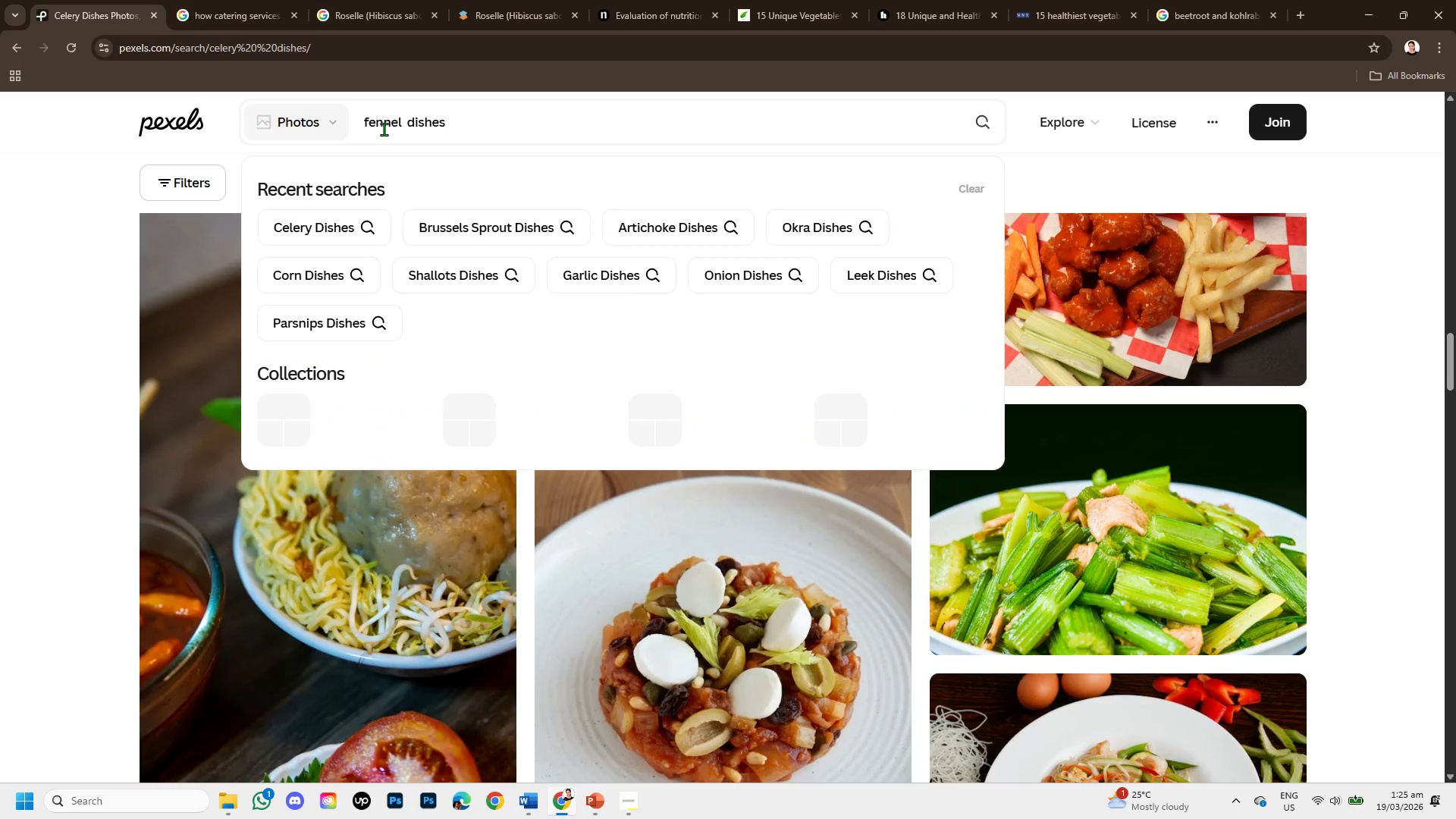 
key(Enter)
 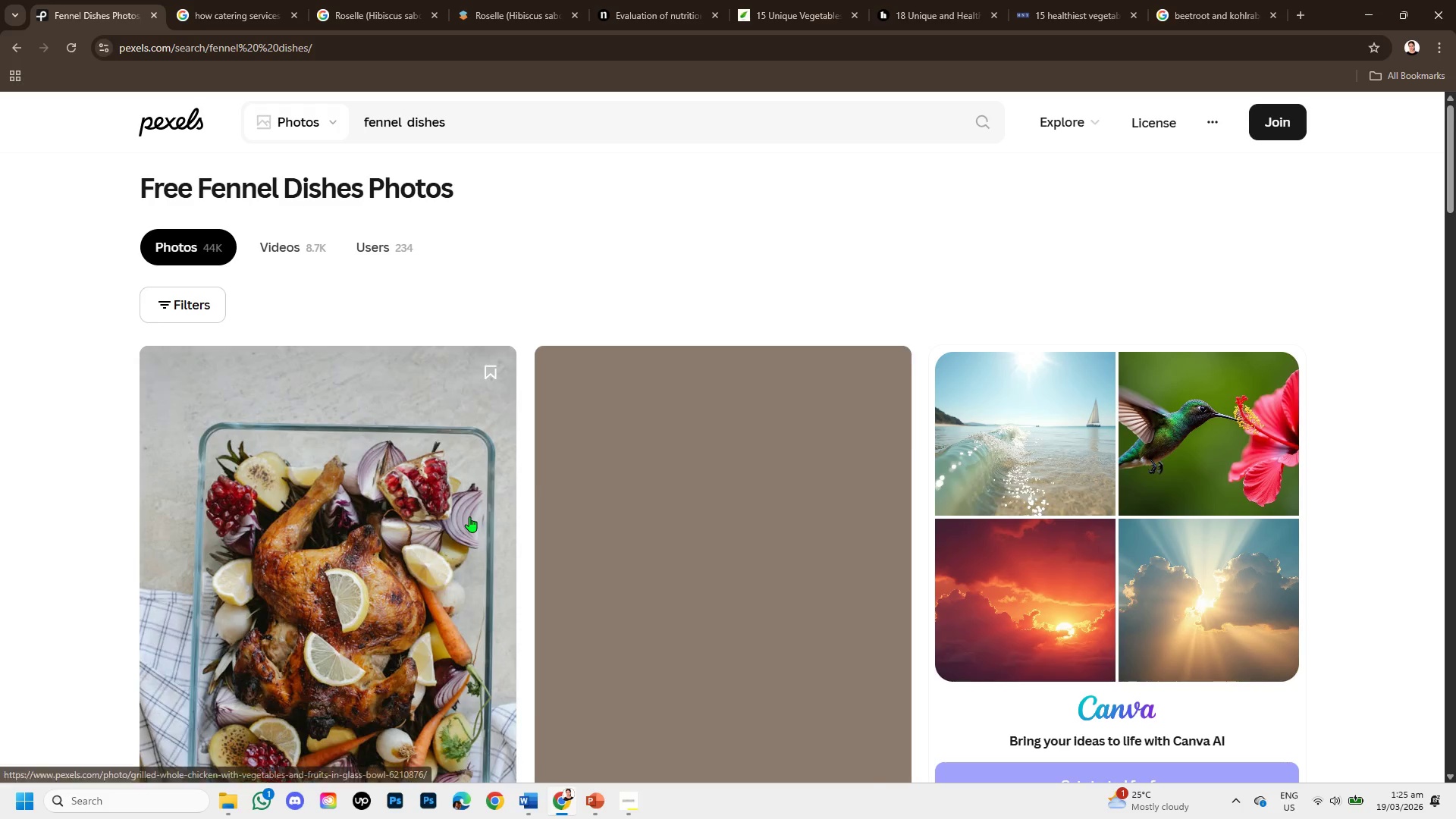 
scroll: coordinate [685, 624], scroll_direction: down, amount: 8.0
 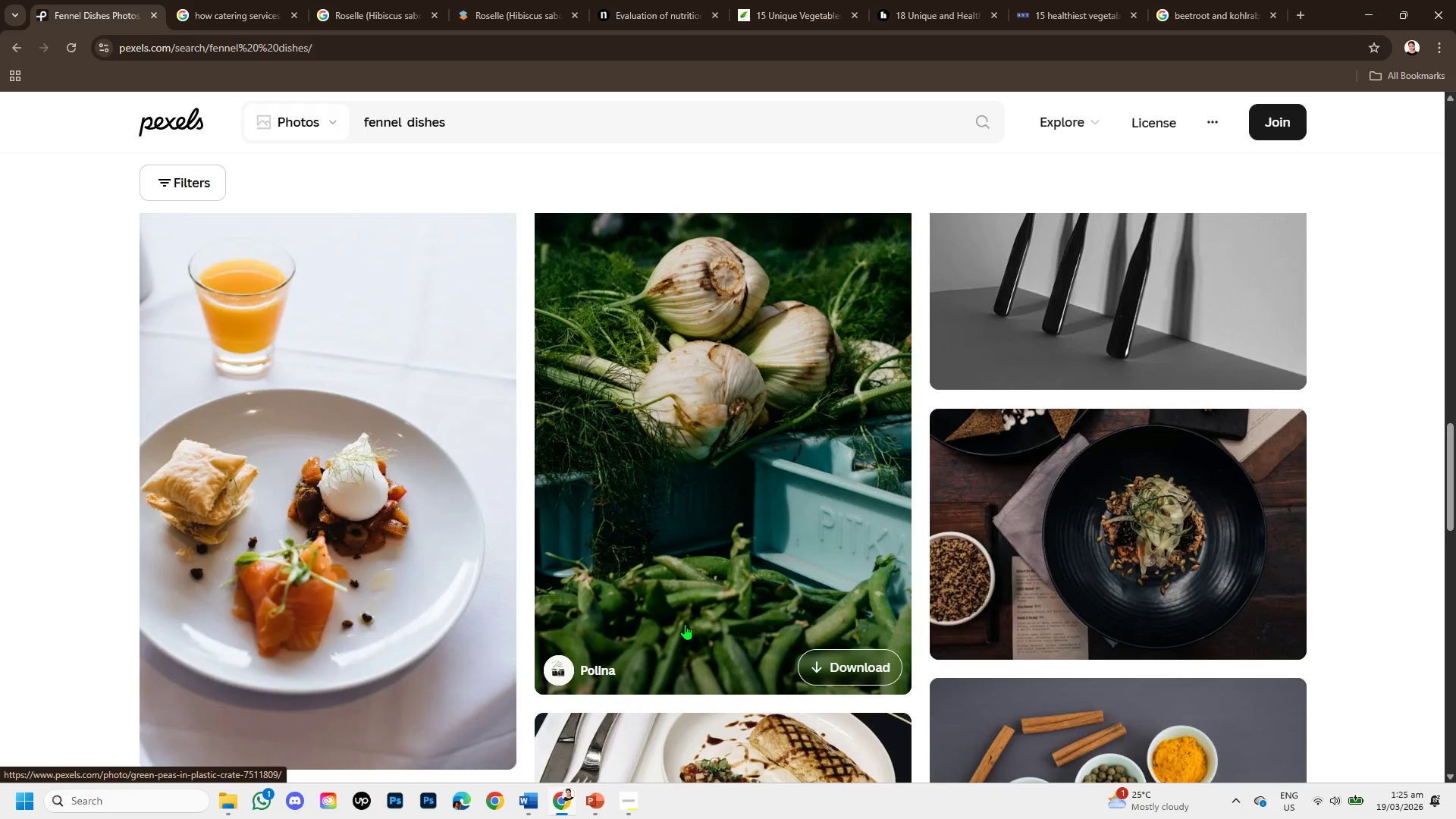 
scroll: coordinate [685, 624], scroll_direction: down, amount: 4.0
 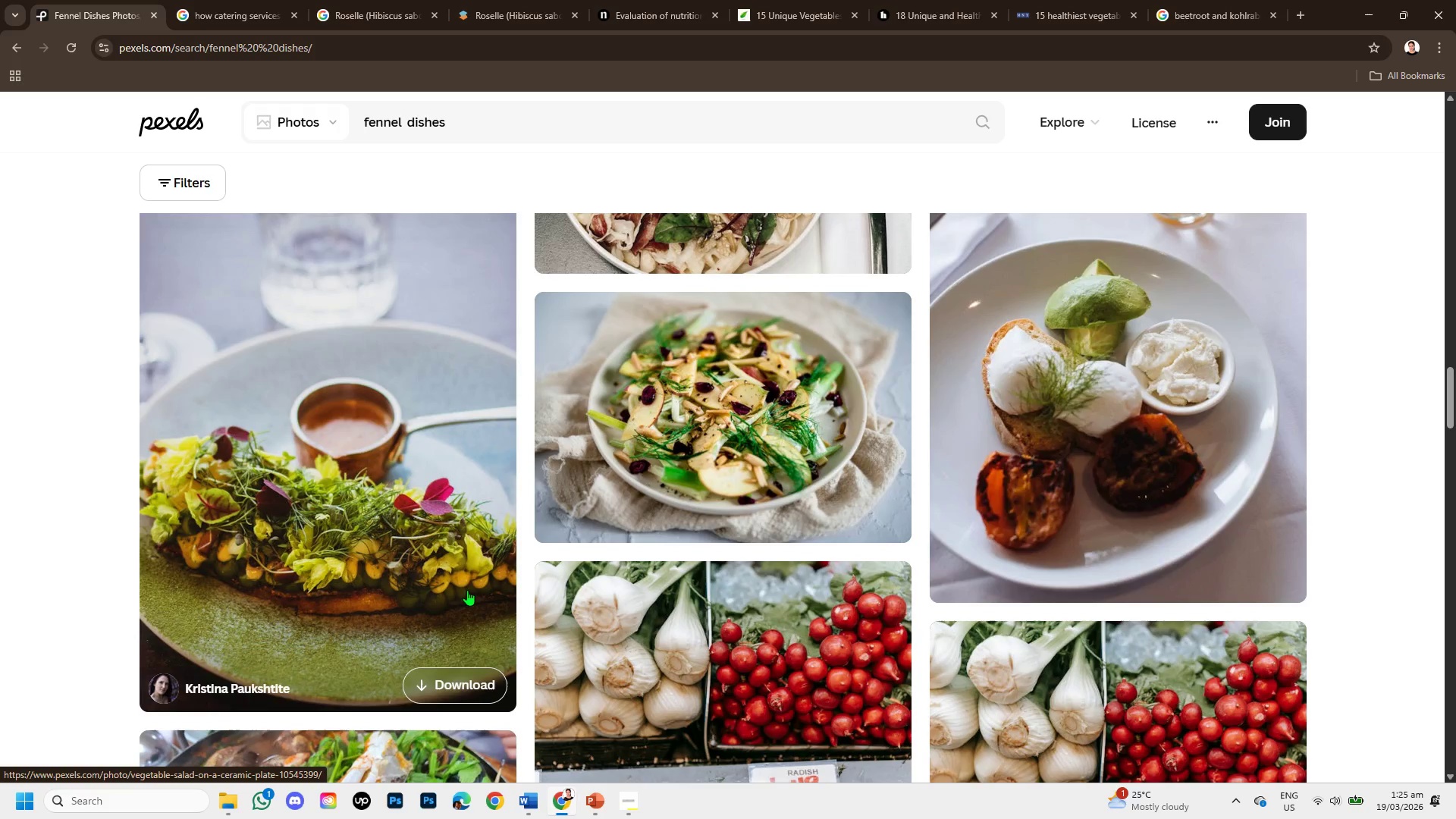 
left_click([410, 577])
 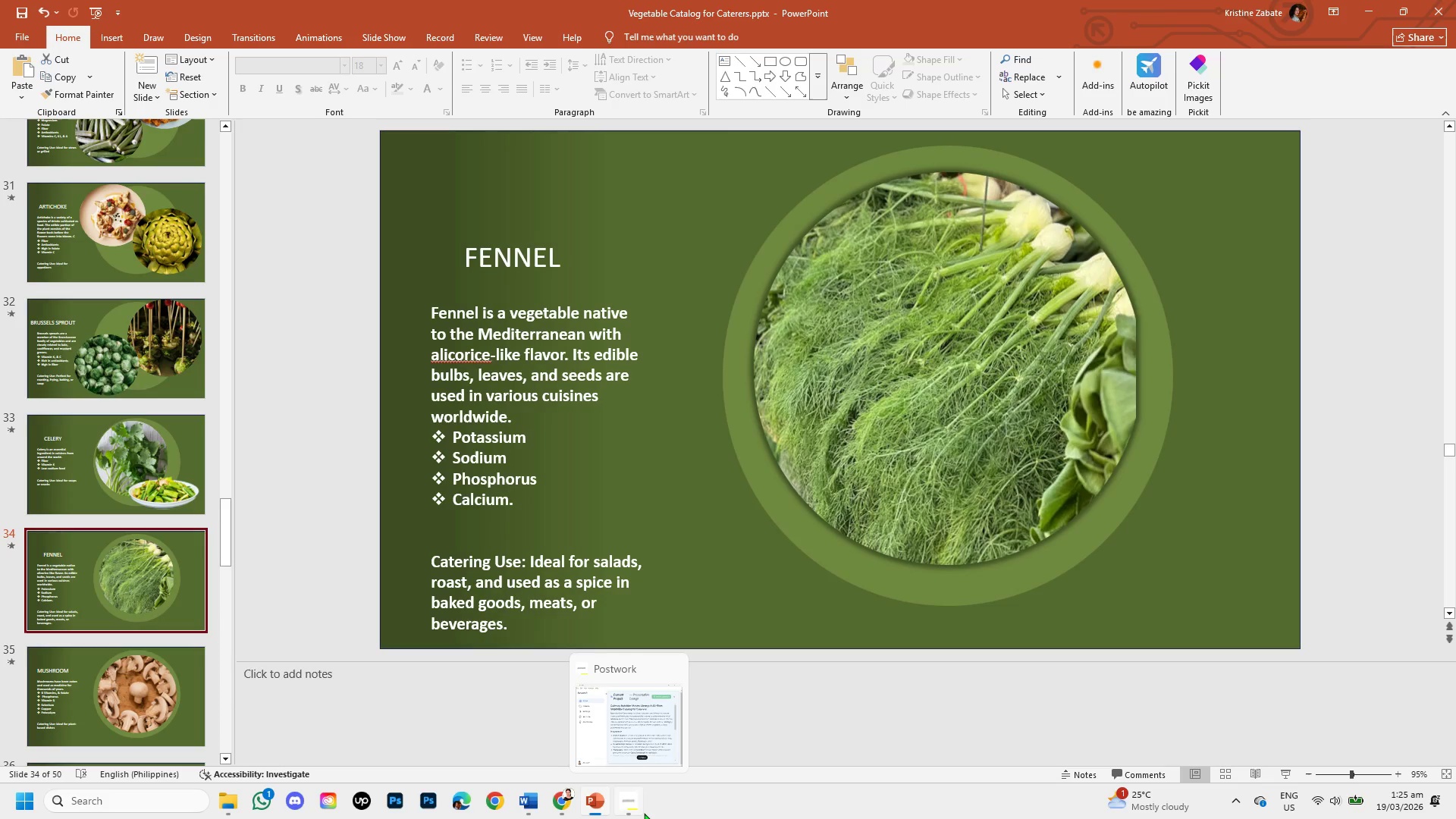 
wait(5.16)
 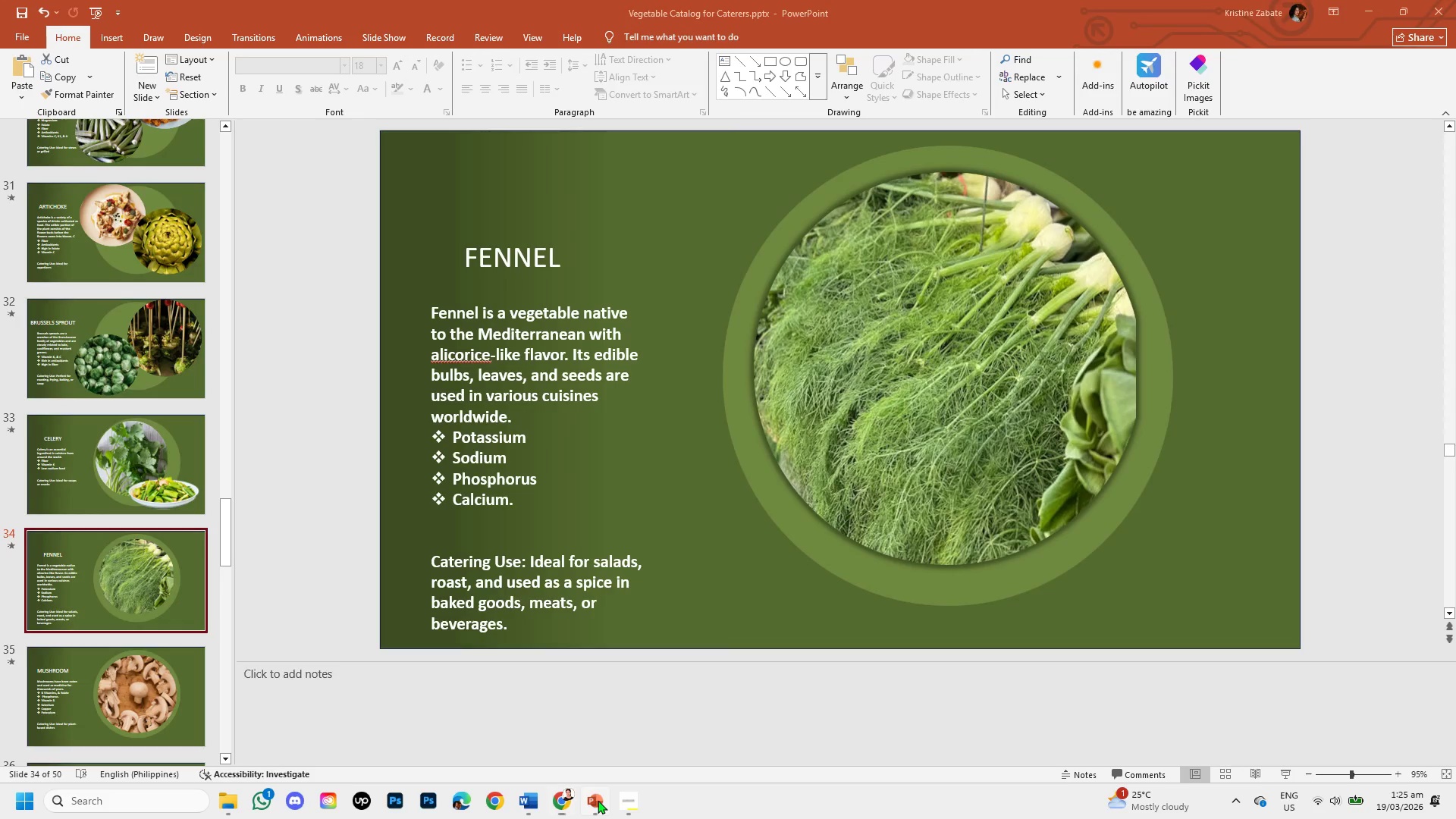 
left_click([644, 813])